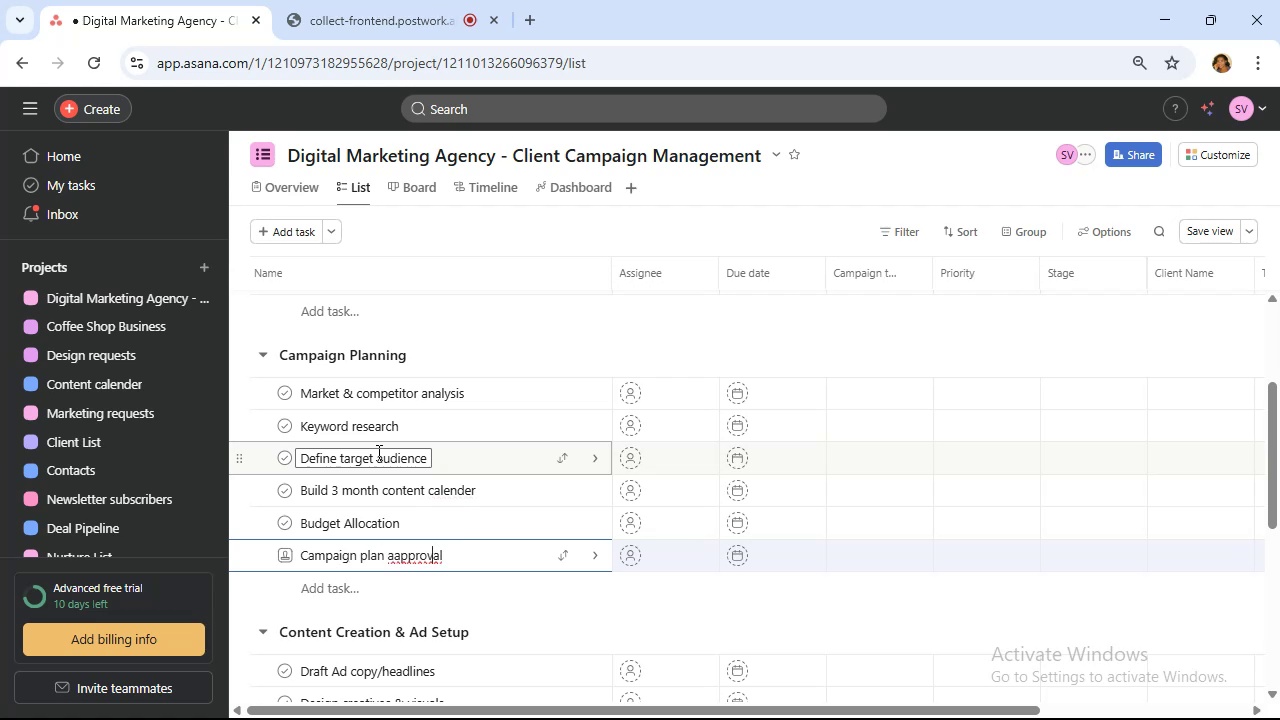 
key(ArrowLeft)
 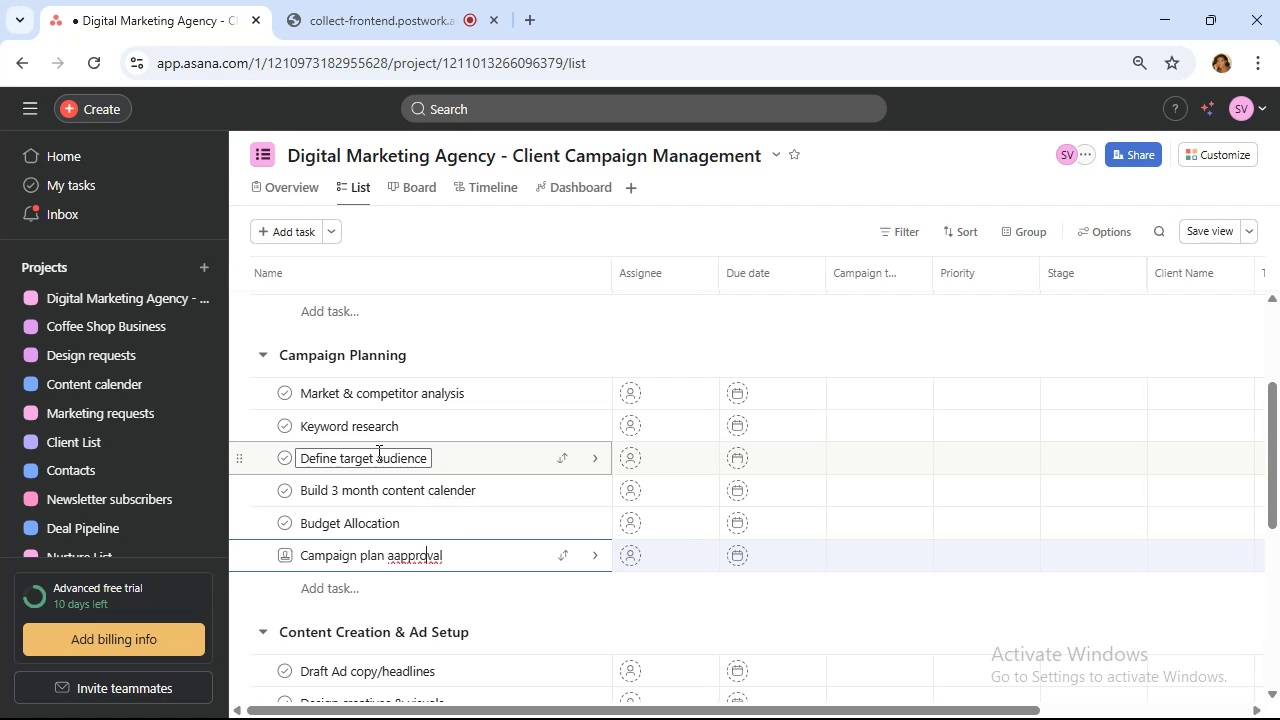 
key(ArrowLeft)
 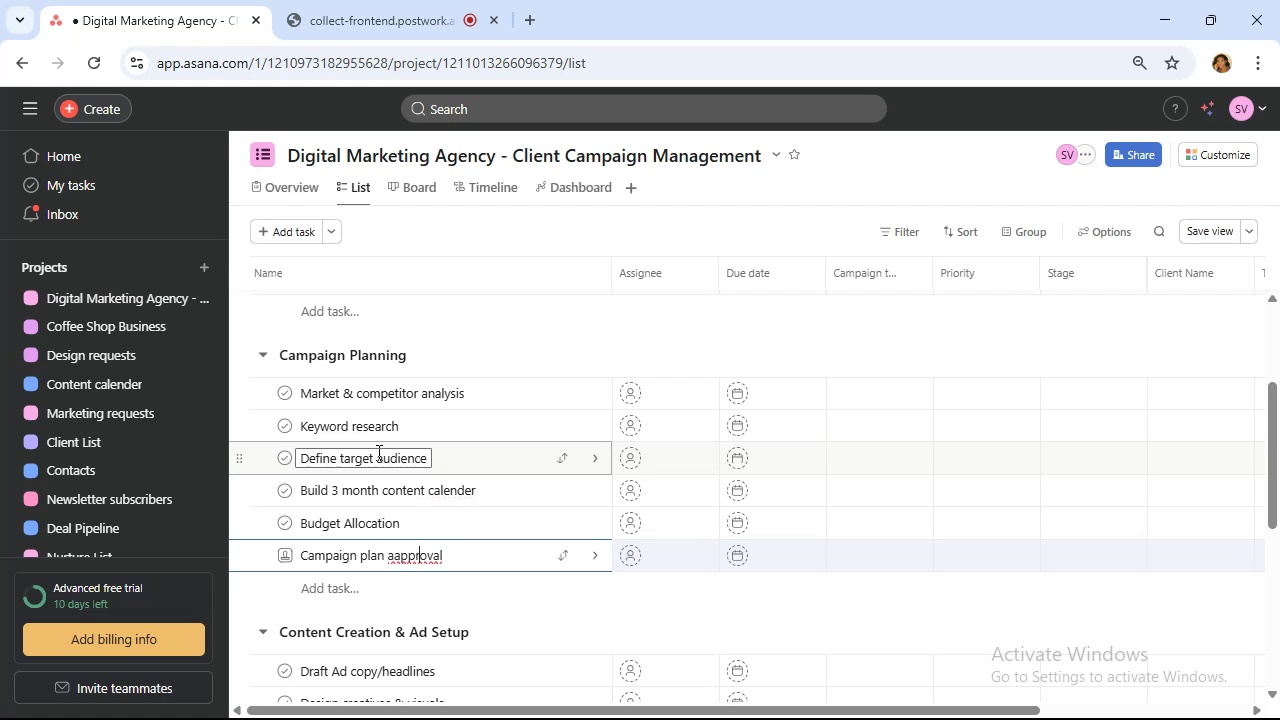 
key(ArrowLeft)
 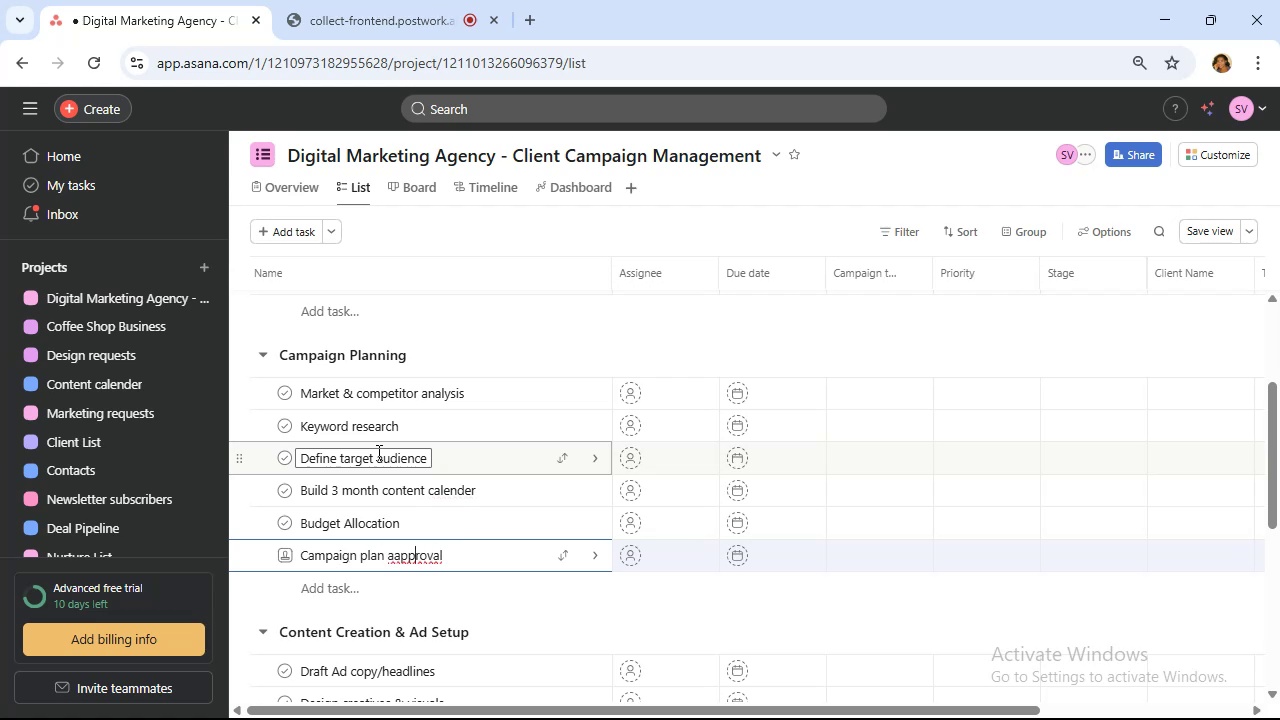 
key(ArrowLeft)
 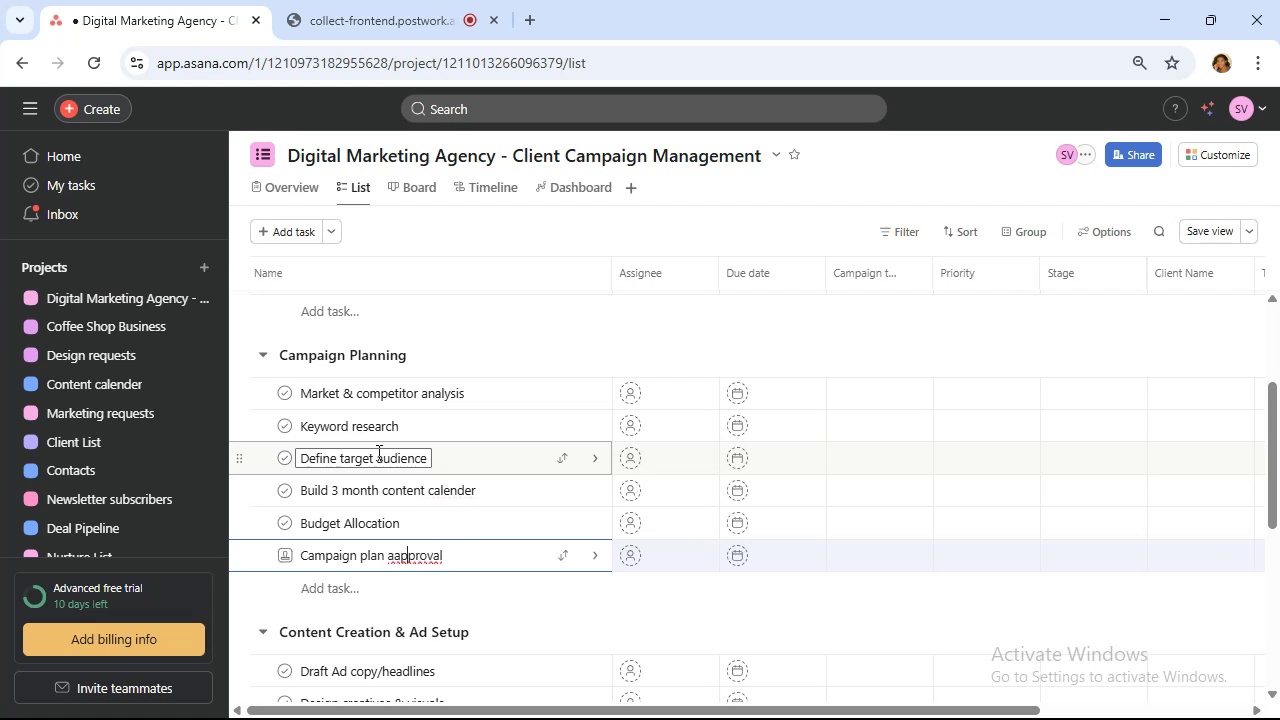 
key(ArrowLeft)
 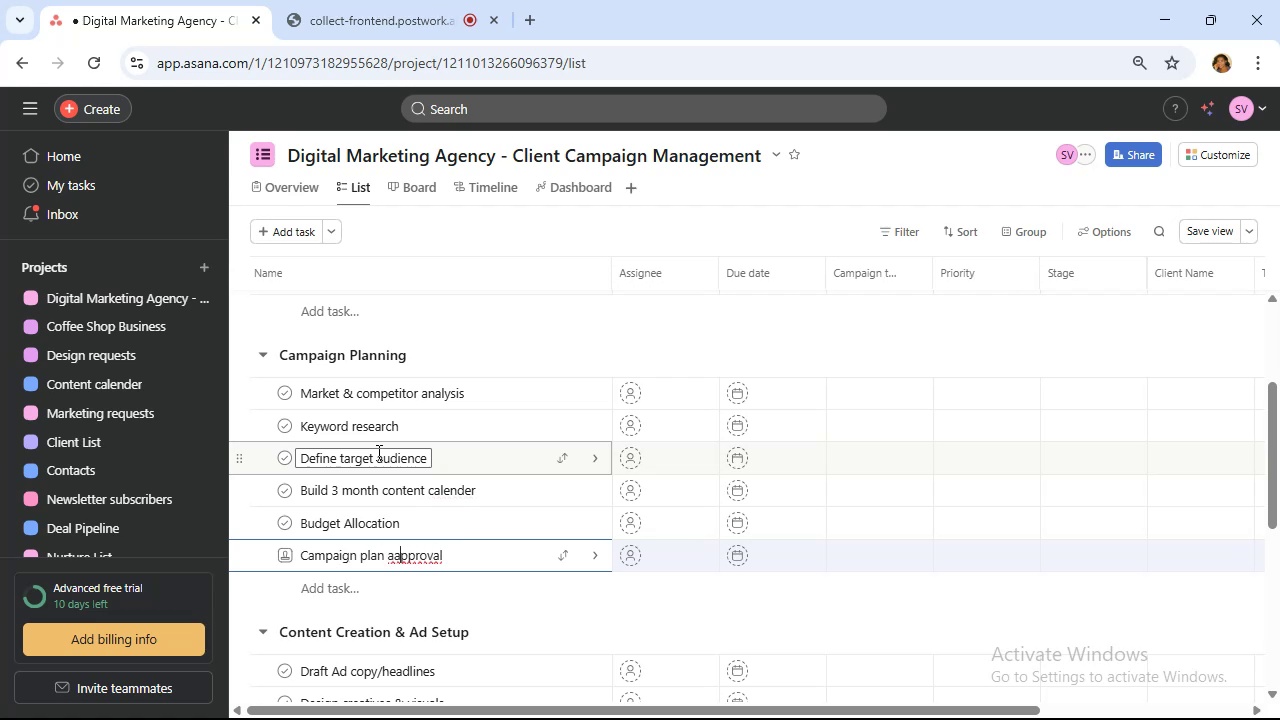 
key(ArrowLeft)
 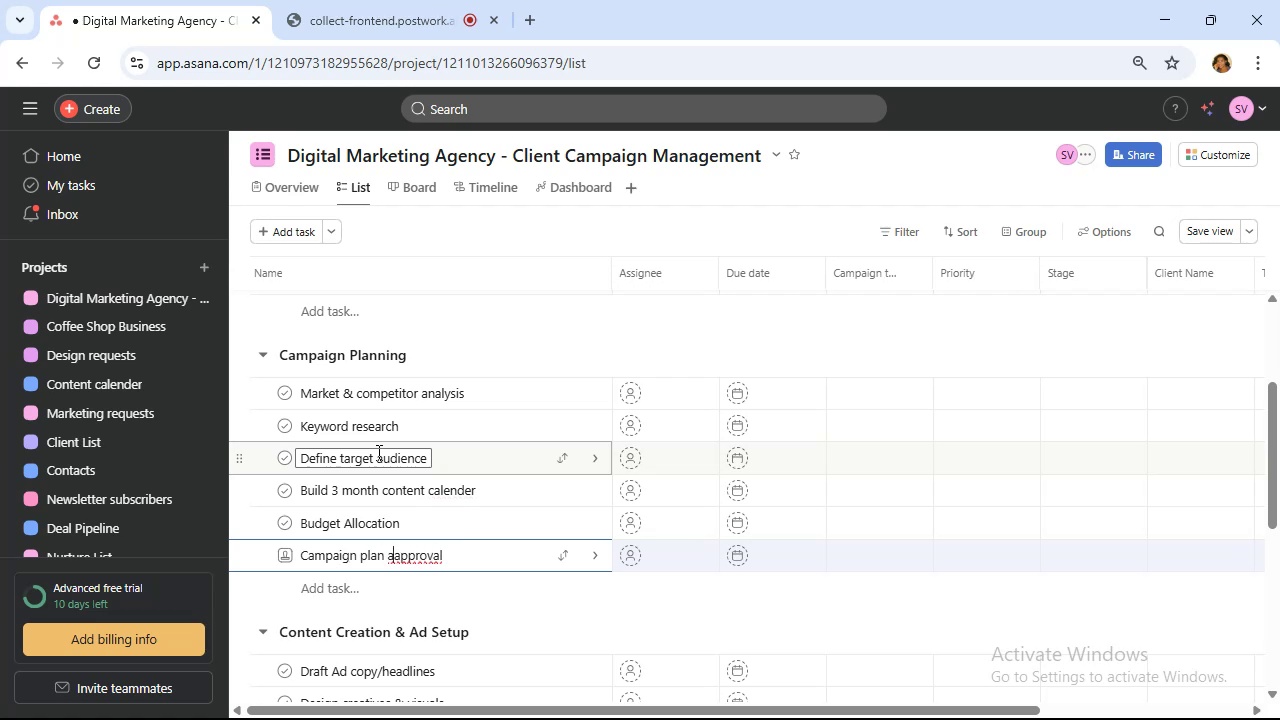 
key(Backspace)
 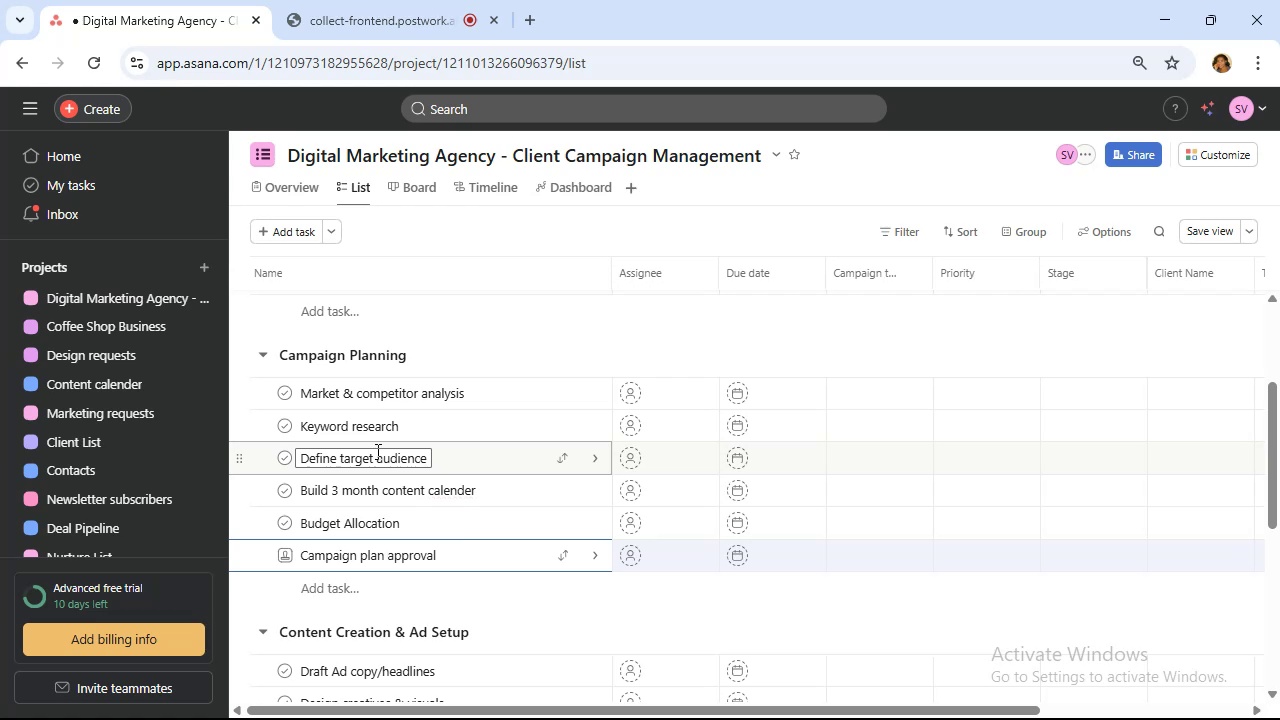 
scroll: coordinate [376, 451], scroll_direction: down, amount: 1.0
 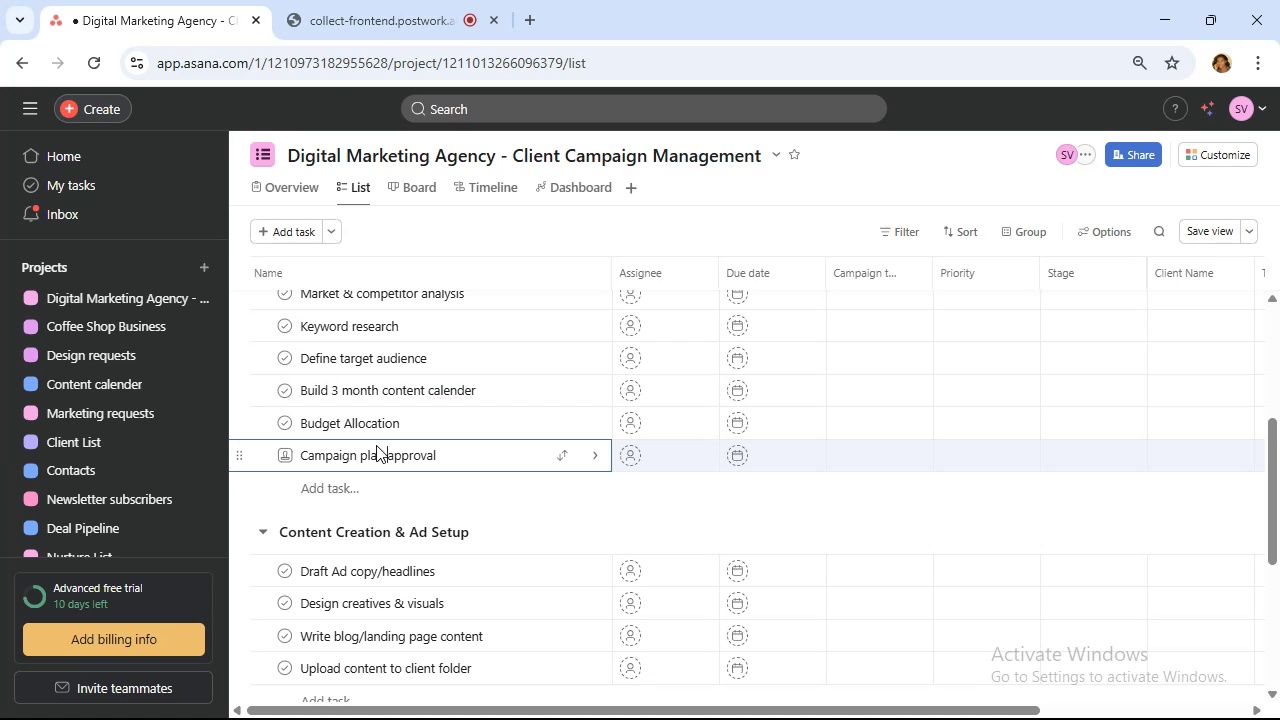 
wait(27.41)
 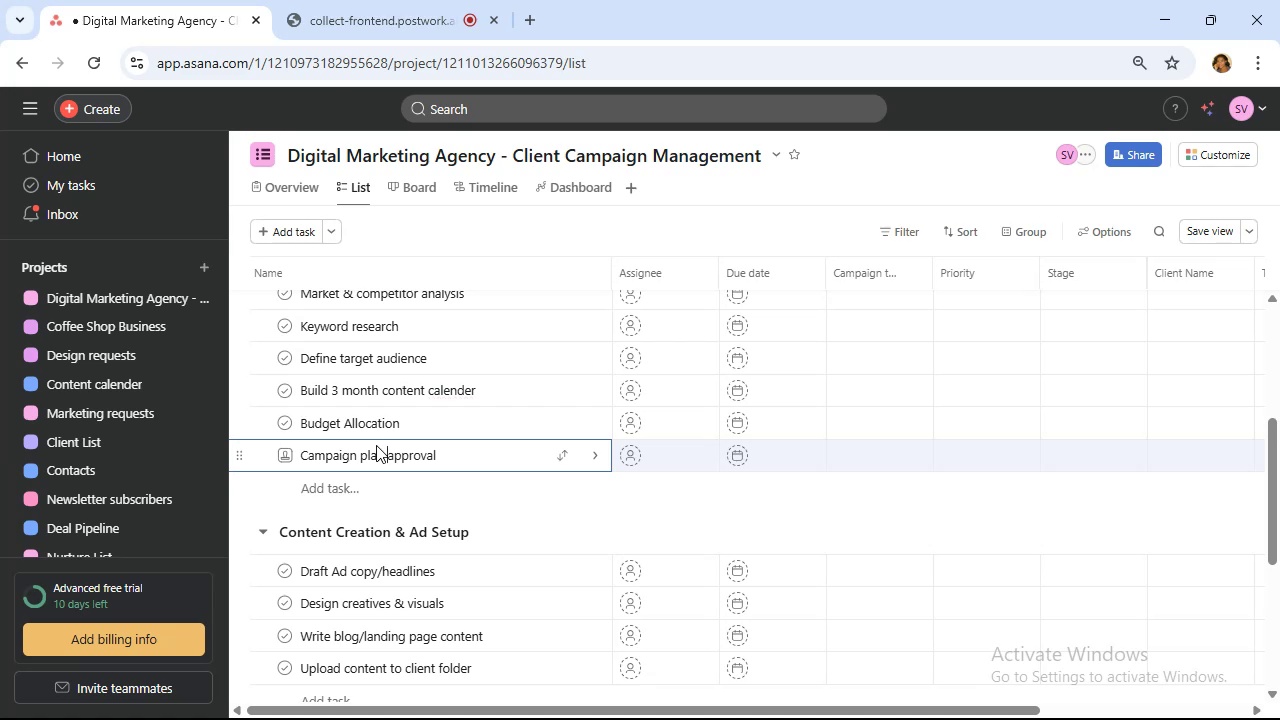 
scroll: coordinate [376, 445], scroll_direction: down, amount: 2.0
 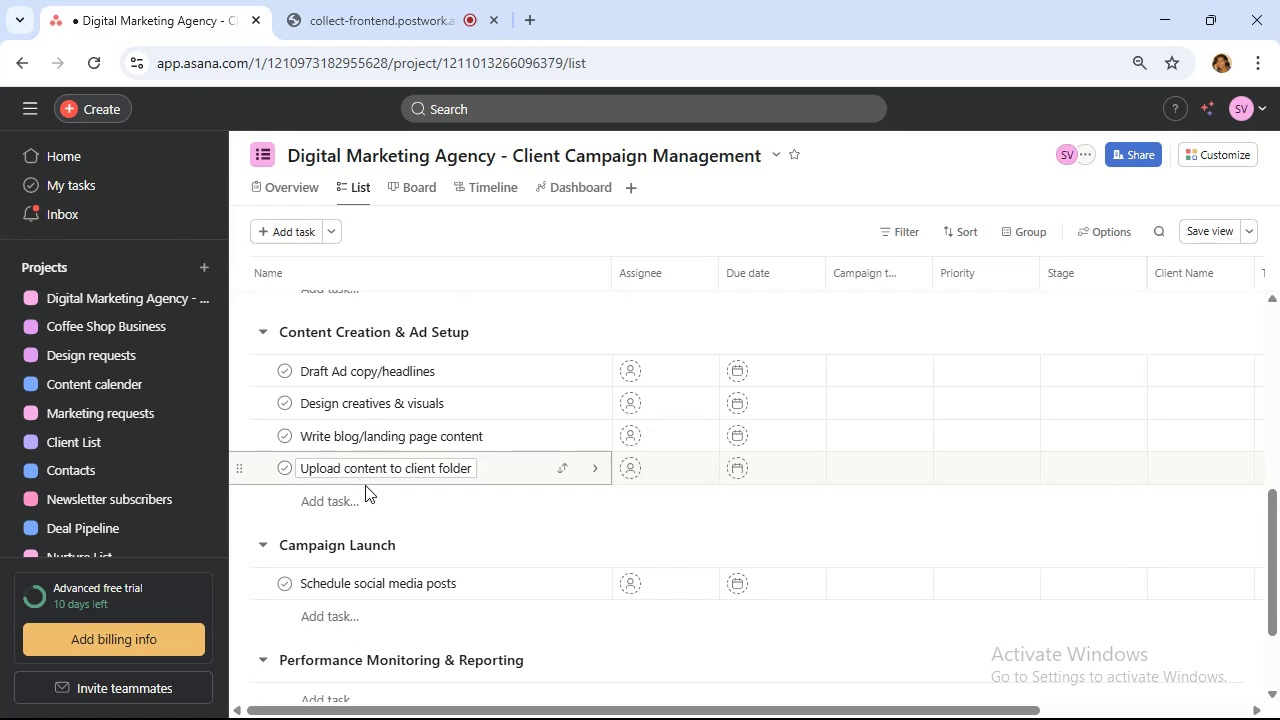 
left_click([373, 500])
 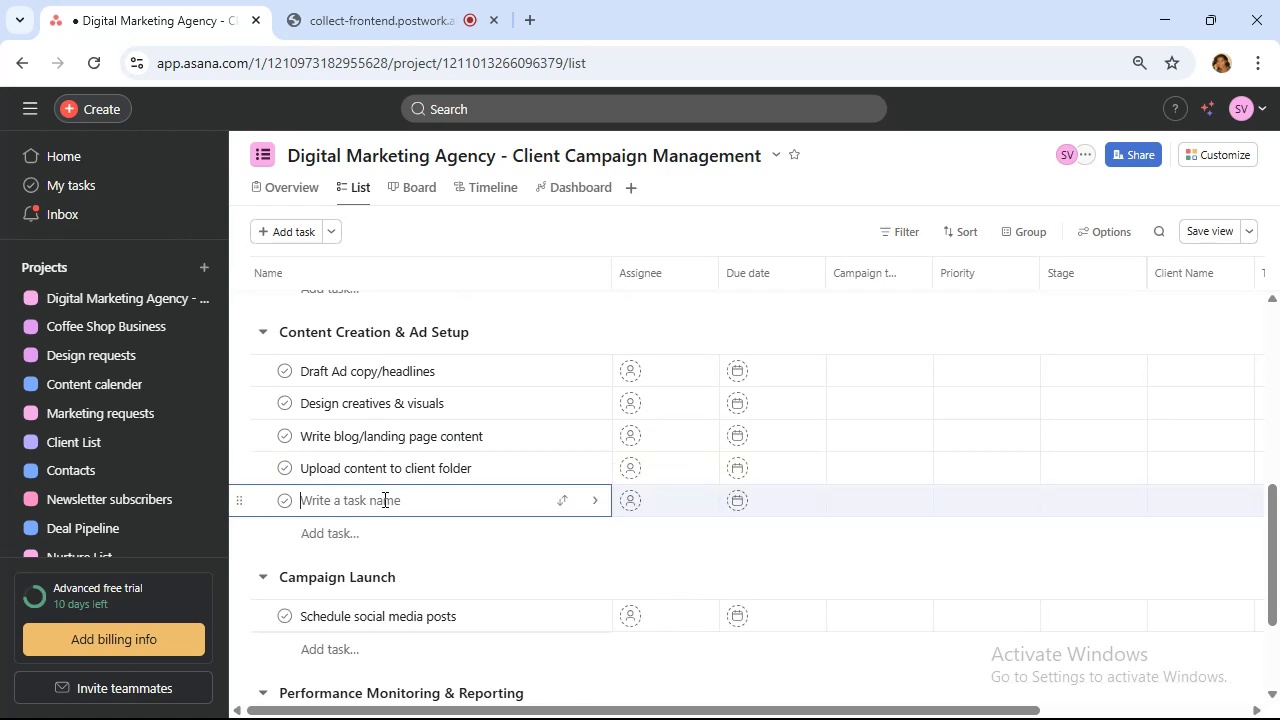 
right_click([383, 499])
 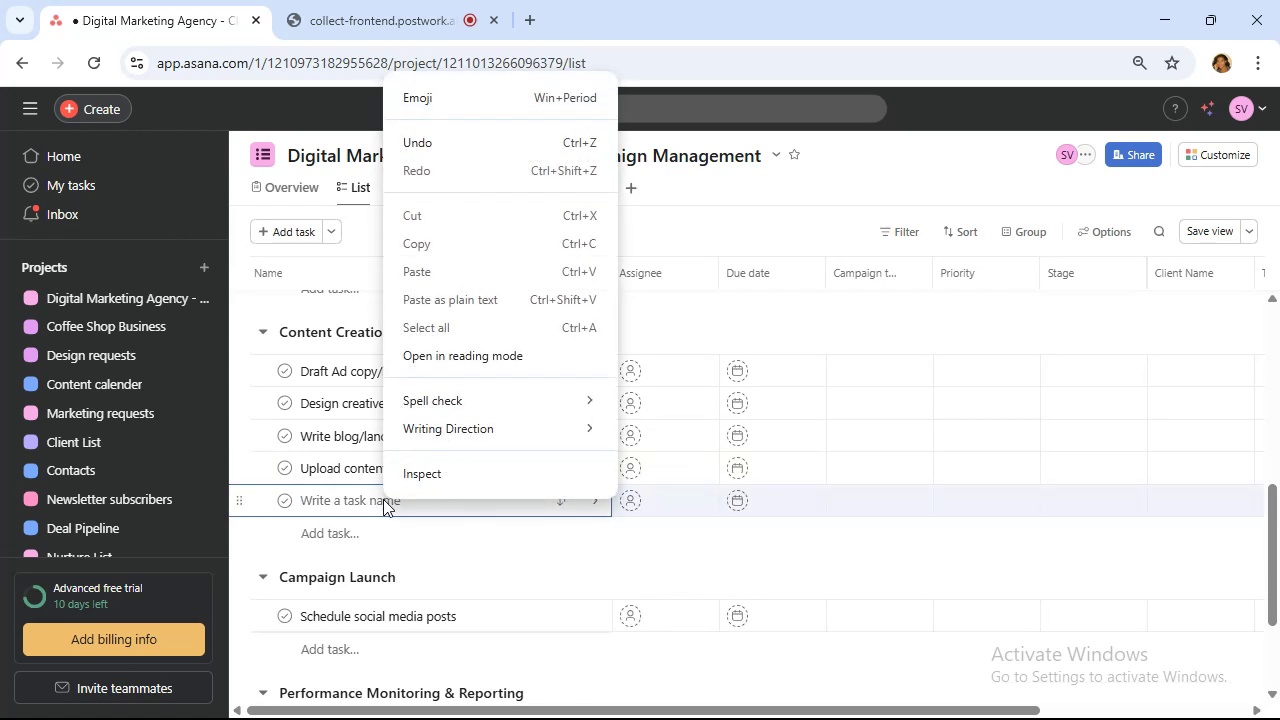 
left_click([383, 499])
 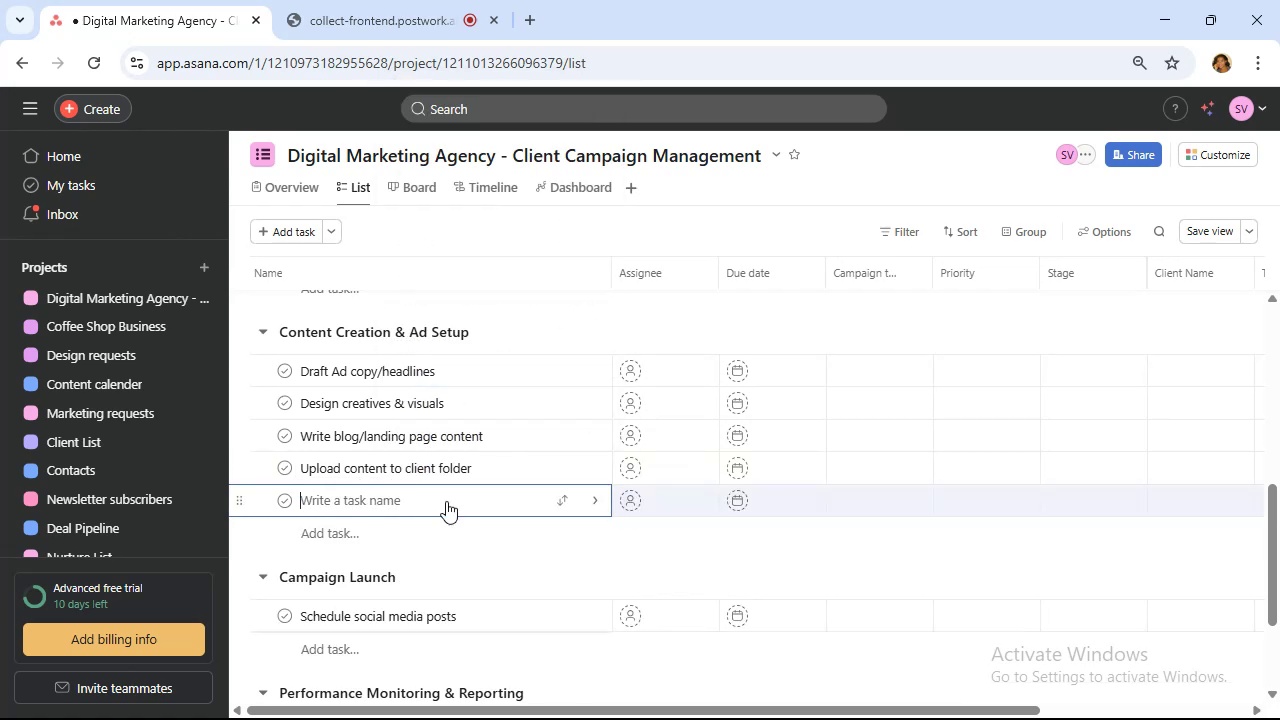 
mouse_move([563, 493])
 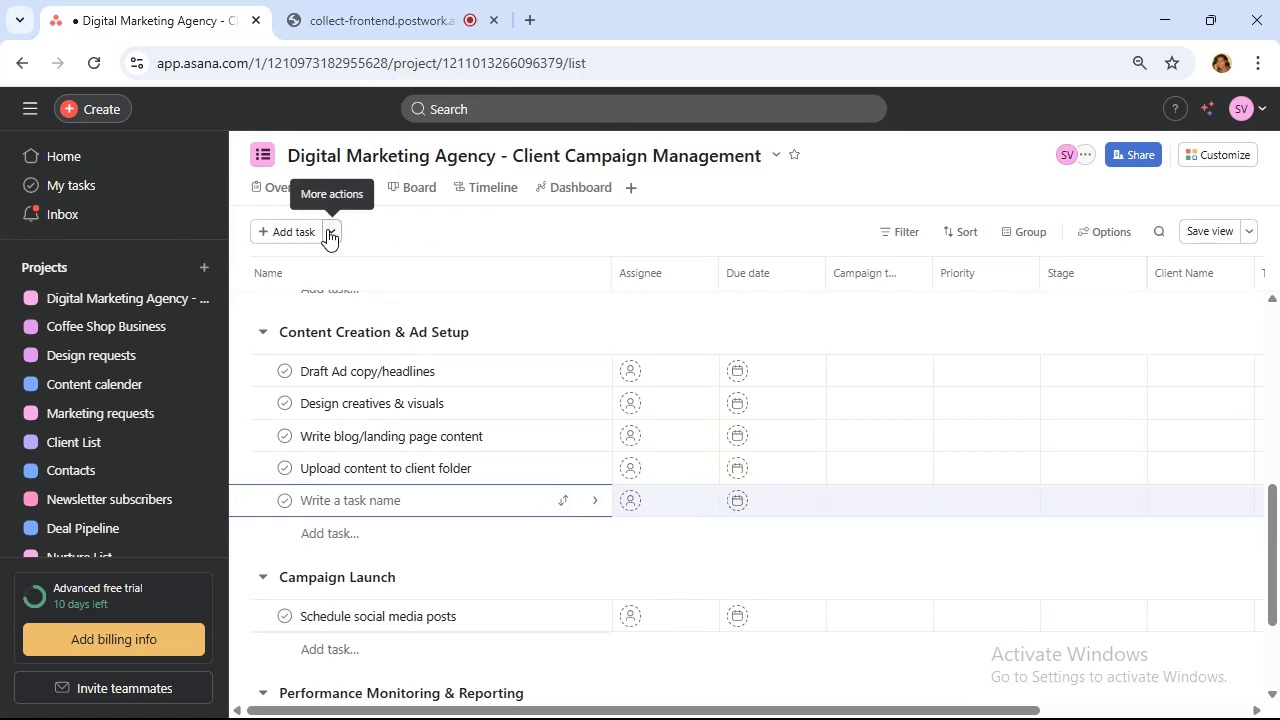 
left_click([327, 229])
 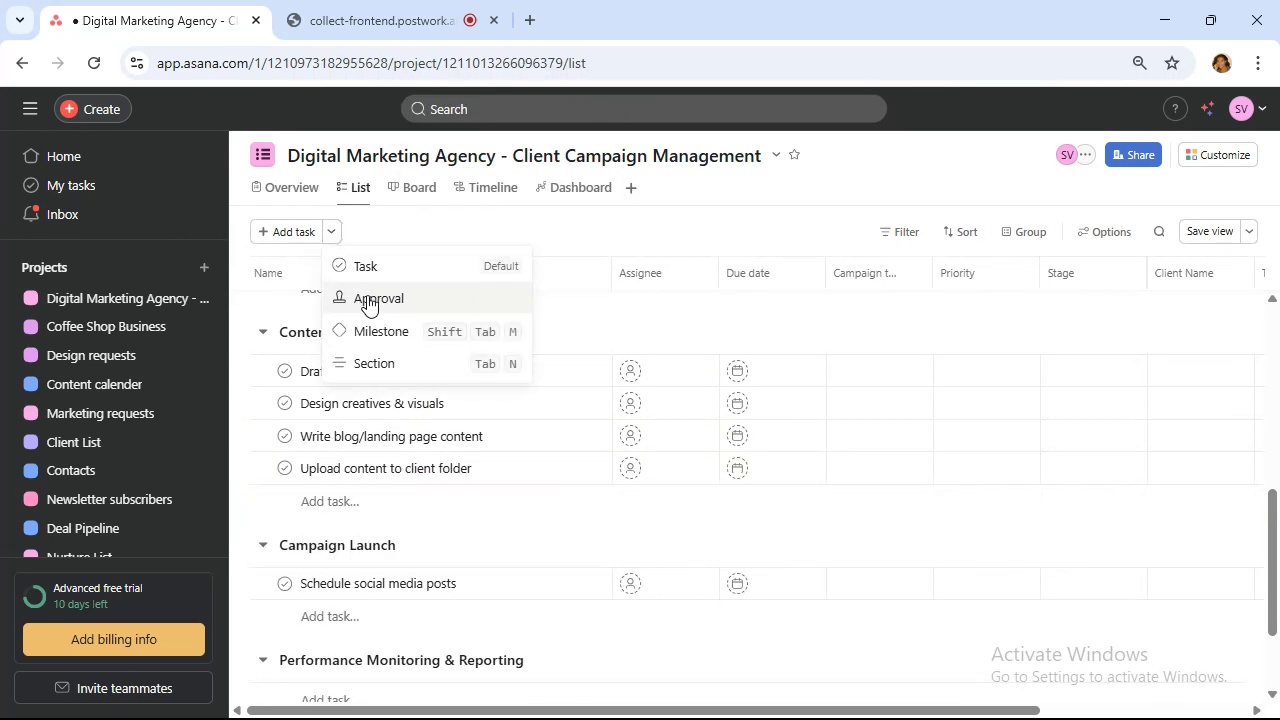 
left_click([367, 295])
 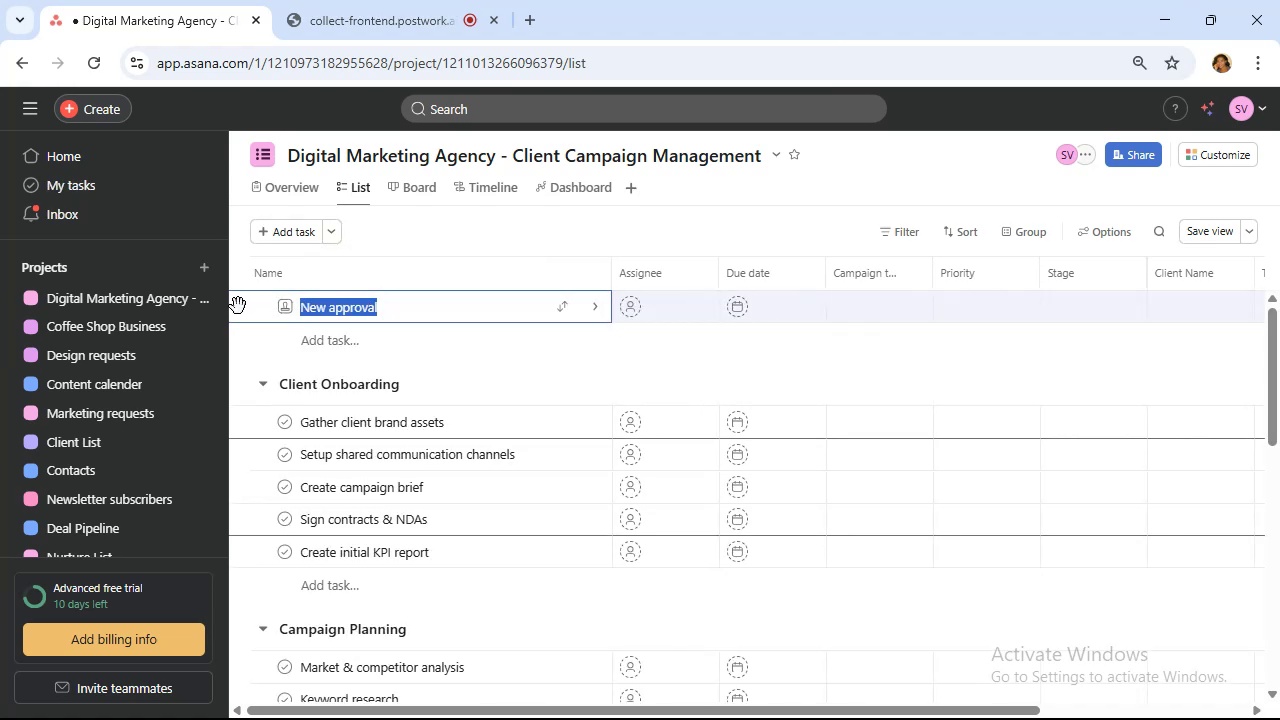 
left_click_drag(start_coordinate=[238, 306], to_coordinate=[336, 558])
 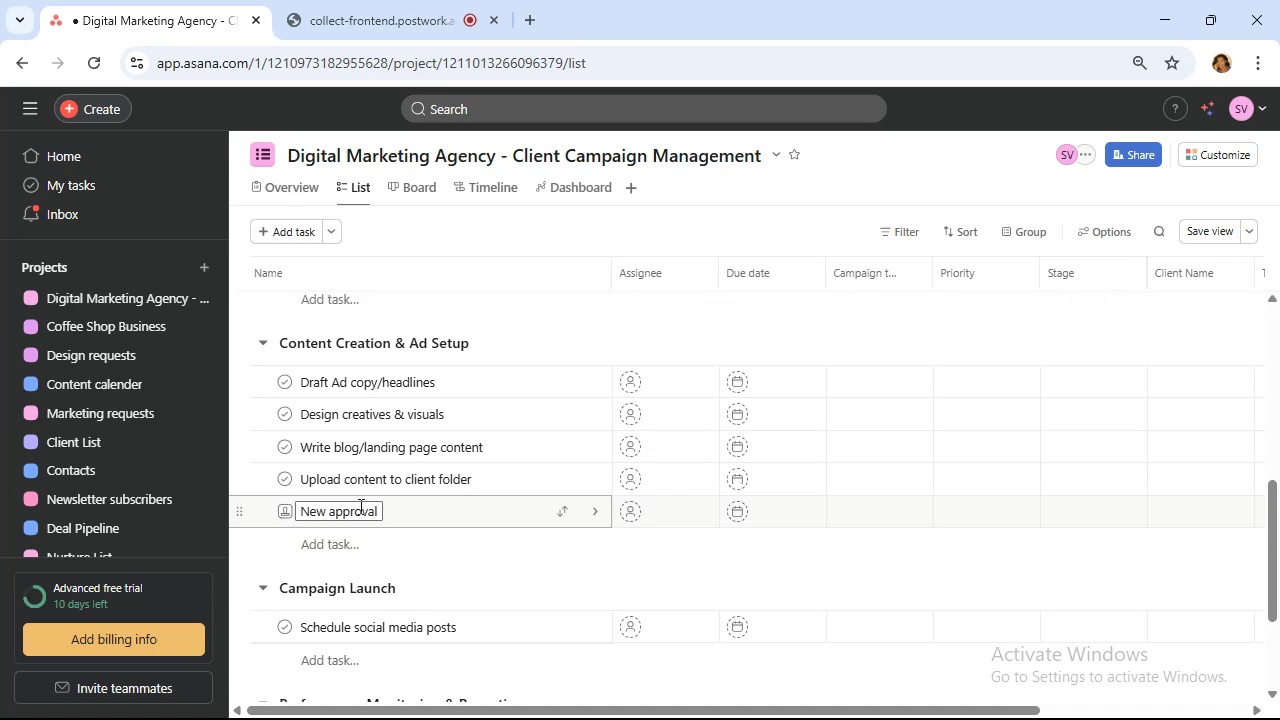 
double_click([359, 506])
 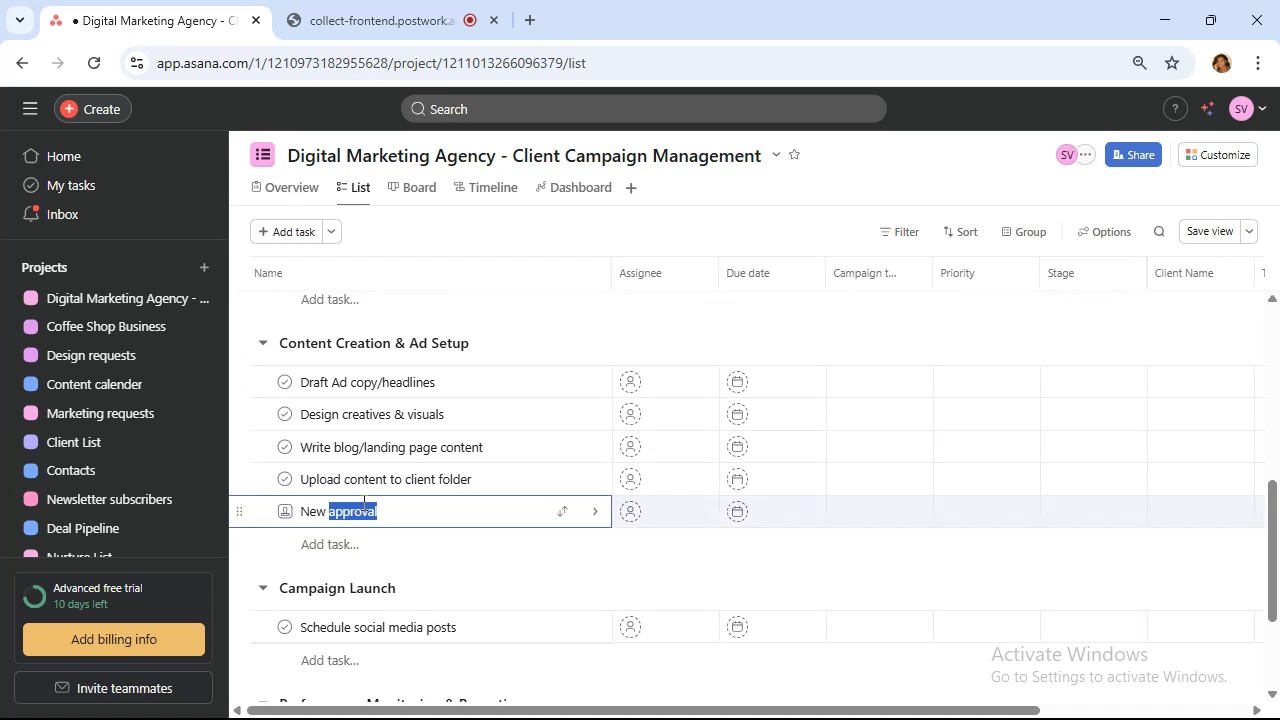 
hold_key(key=Backspace, duration=1.08)
 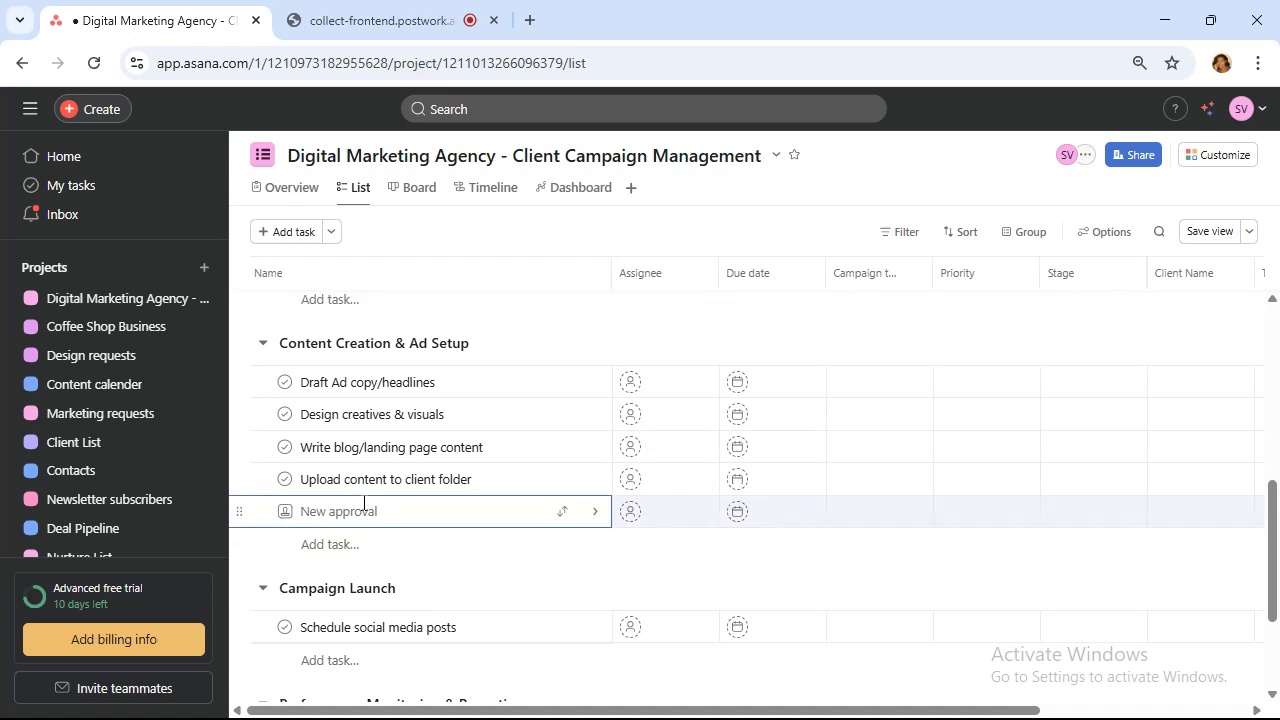 
type(Creative assets )
 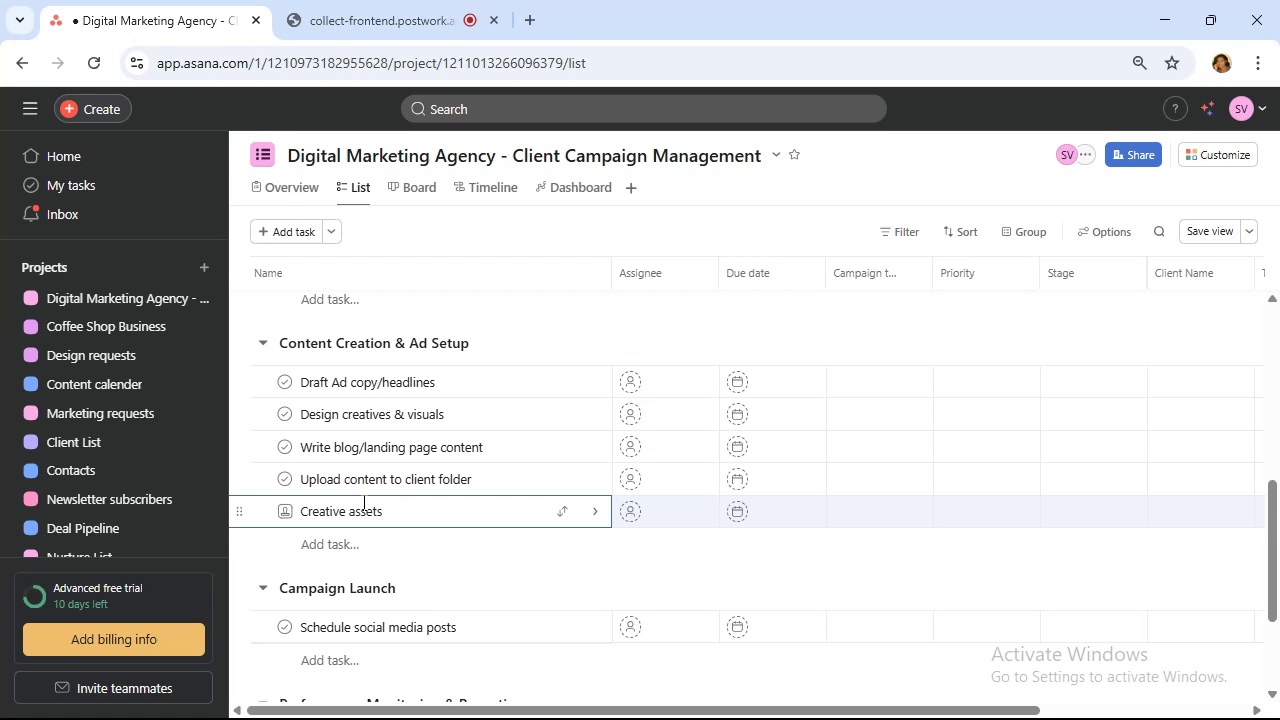 
wait(5.55)
 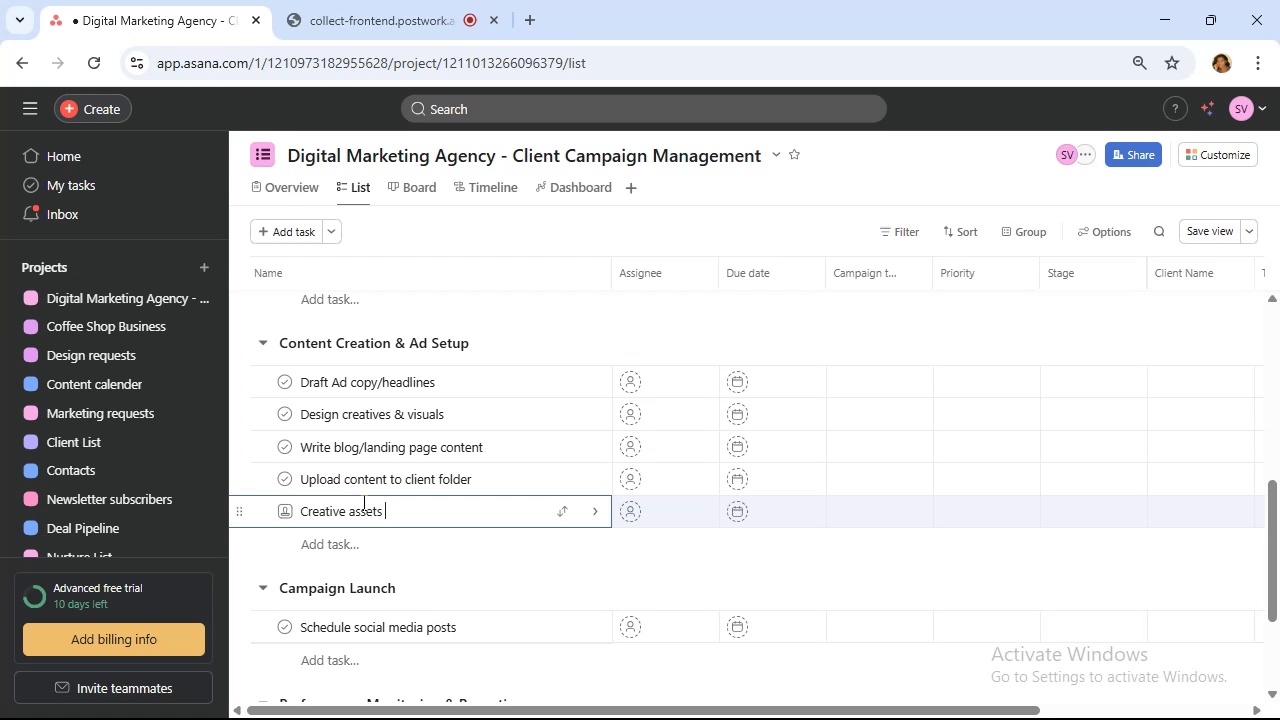 
type(approval)
 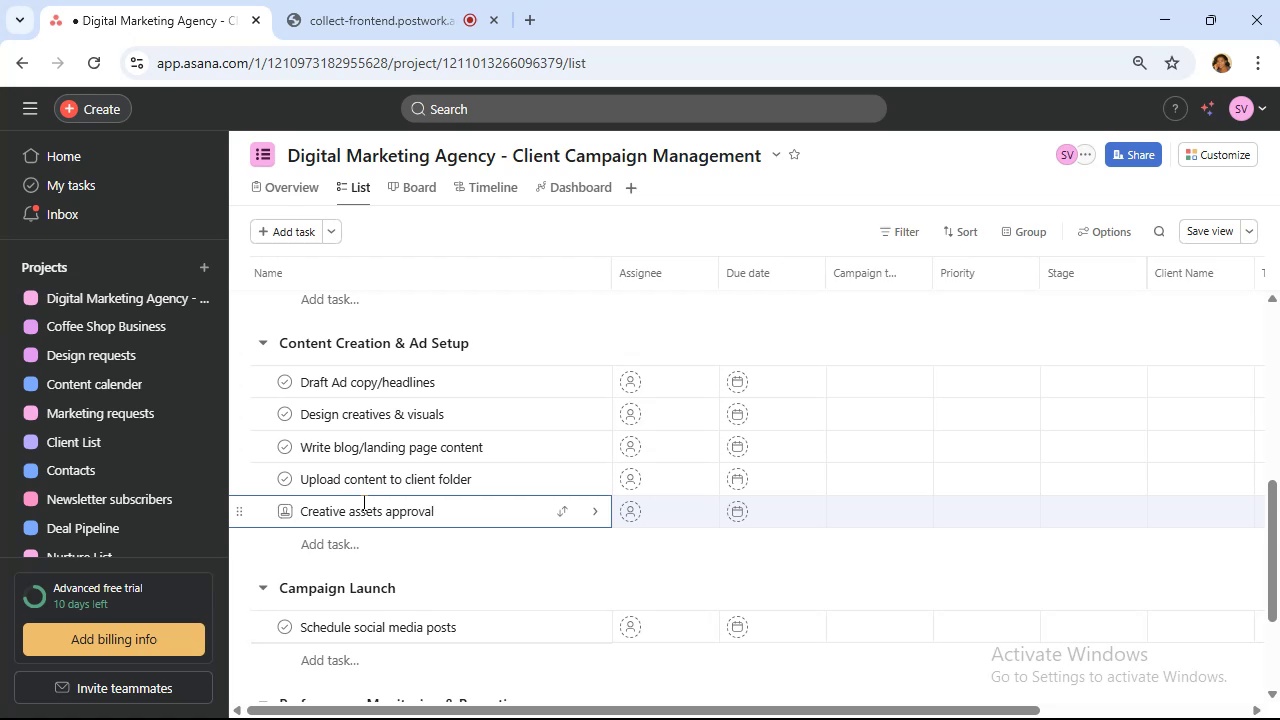 
scroll: coordinate [362, 502], scroll_direction: down, amount: 1.0
 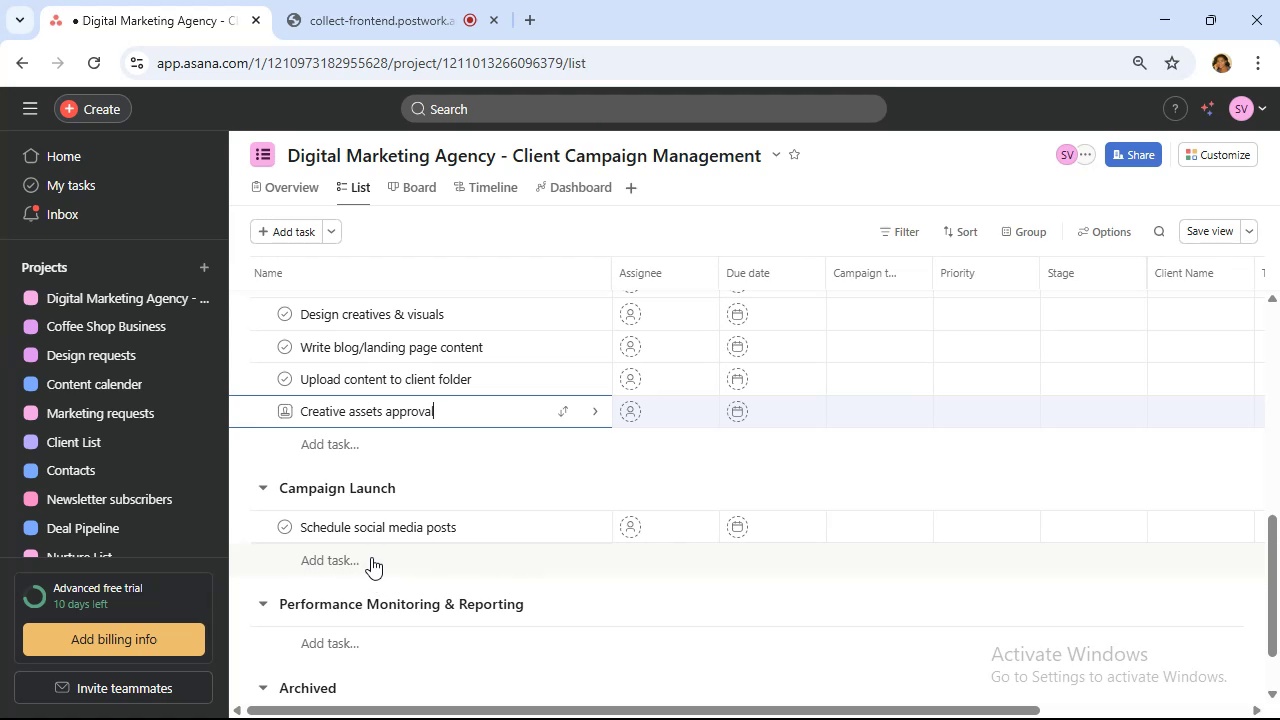 
wait(18.85)
 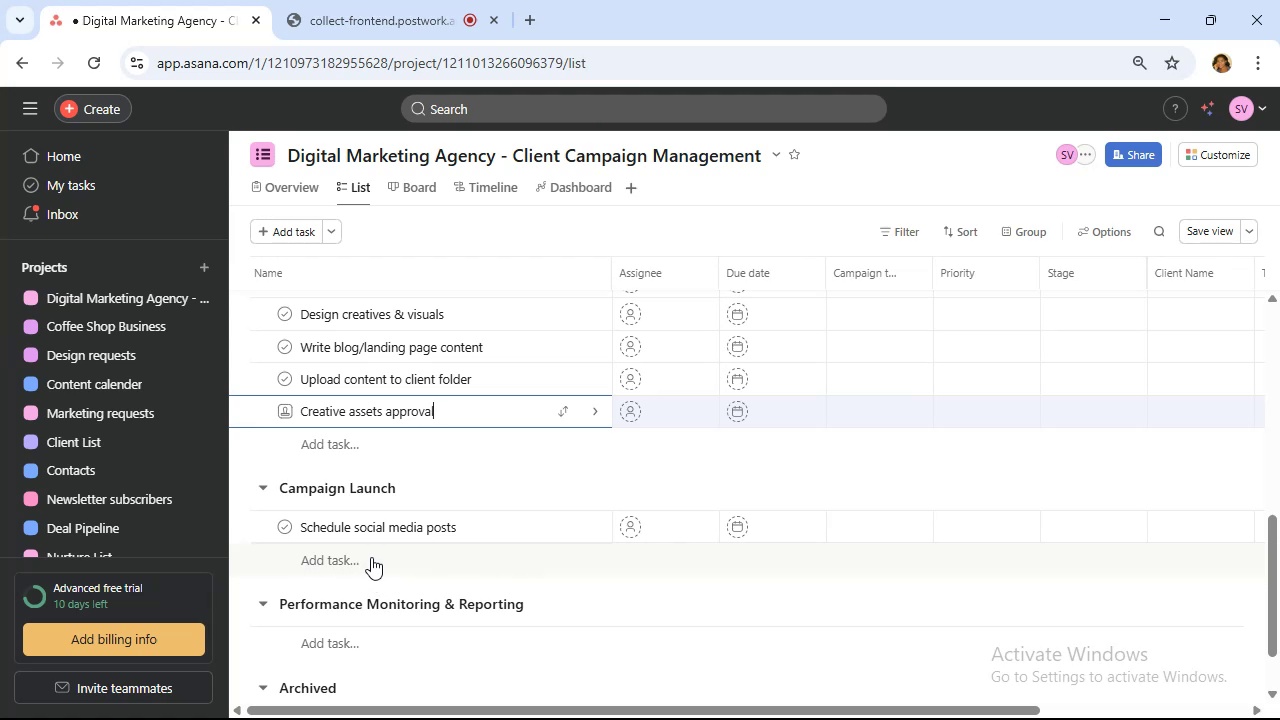 
left_click([371, 557])
 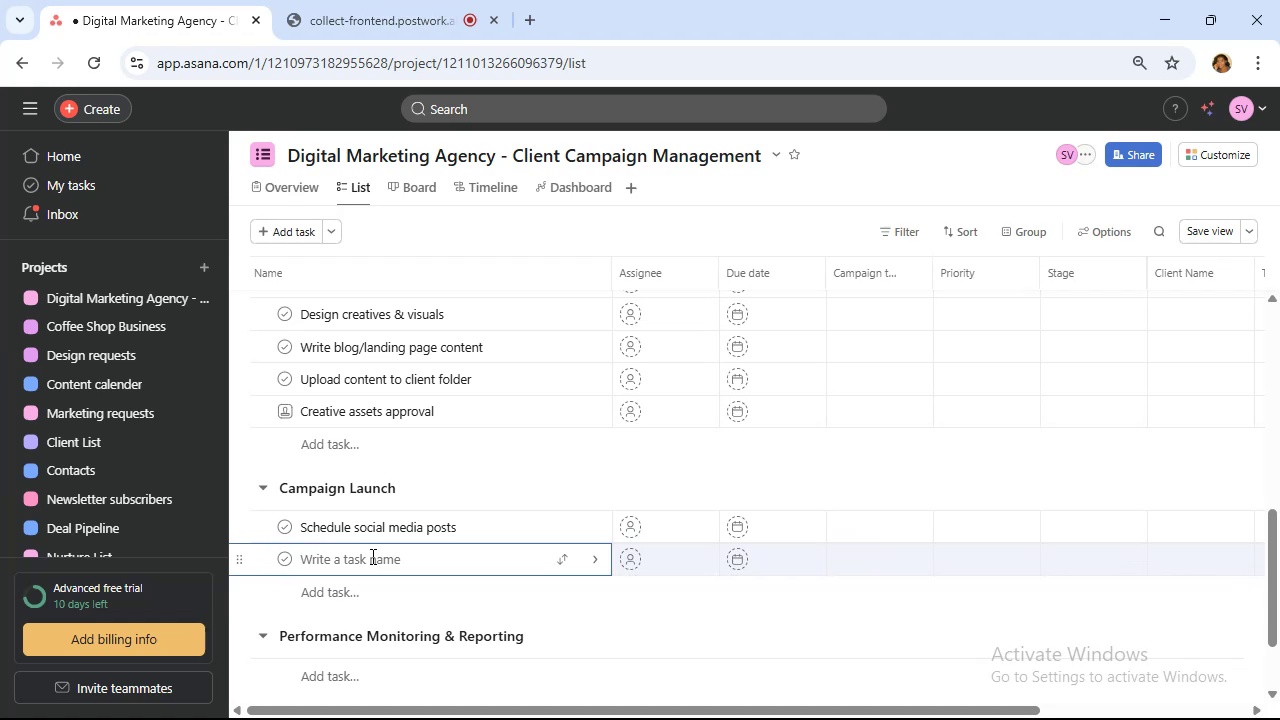 
wait(24.1)
 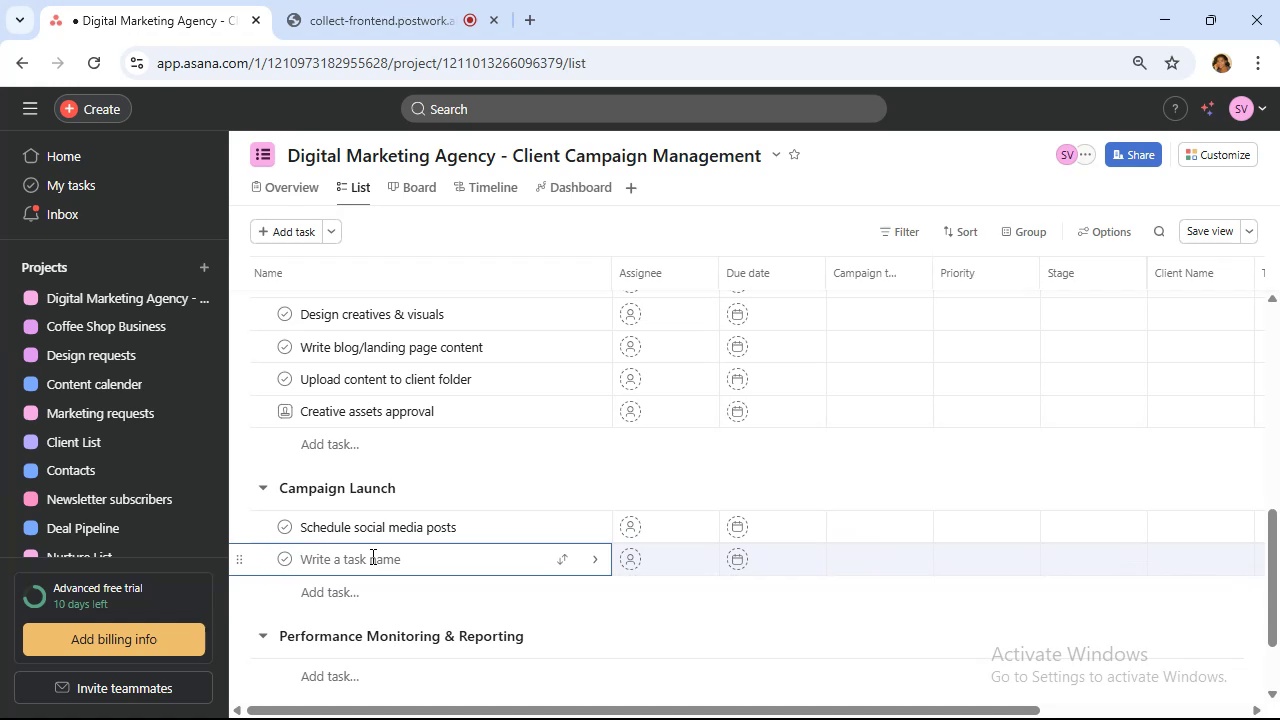 
type(Launch)
 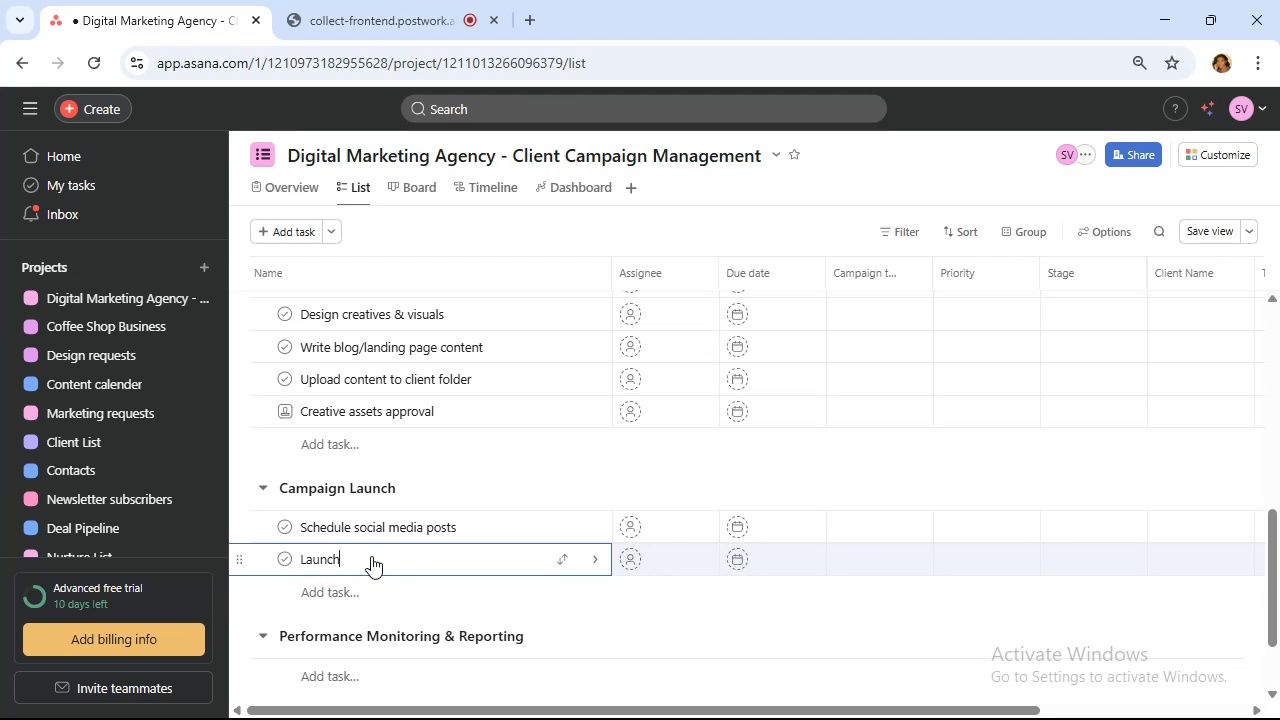 
wait(18.04)
 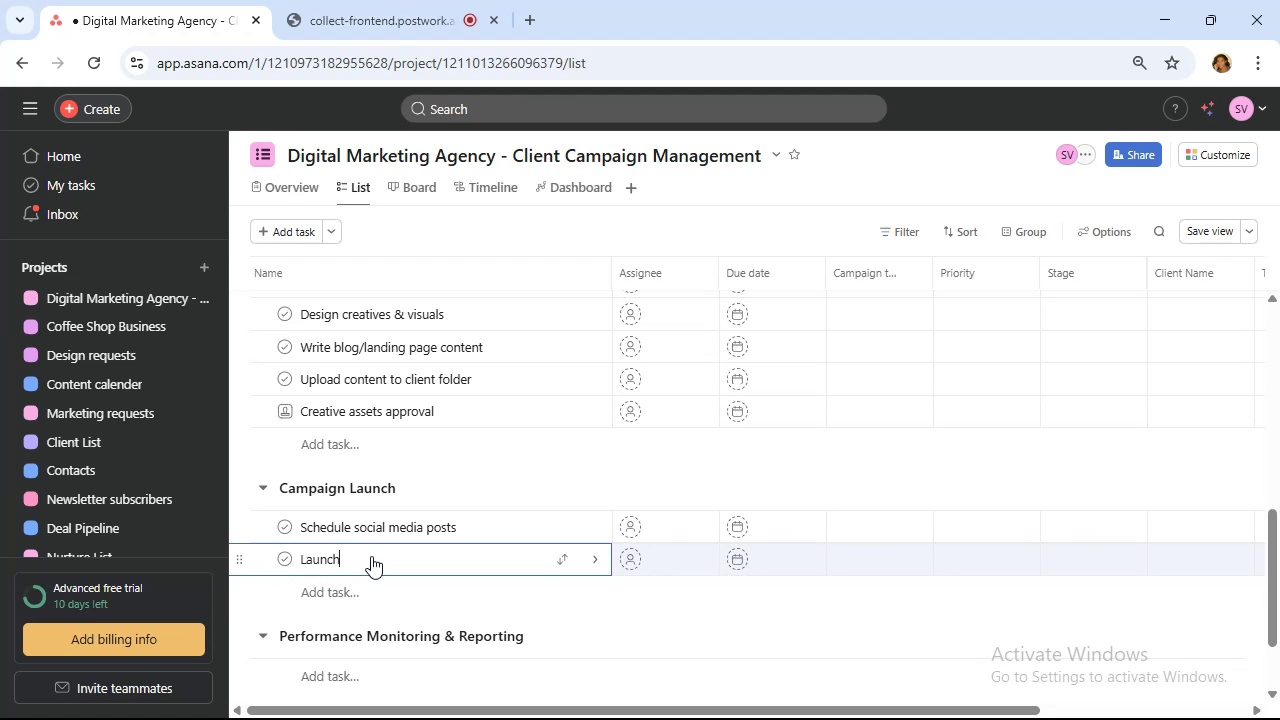 
key(Backspace)
key(Backspace)
key(Backspace)
key(Backspace)
key(Backspace)
key(Backspace)
type(Test tracking pixels & conversion events)
 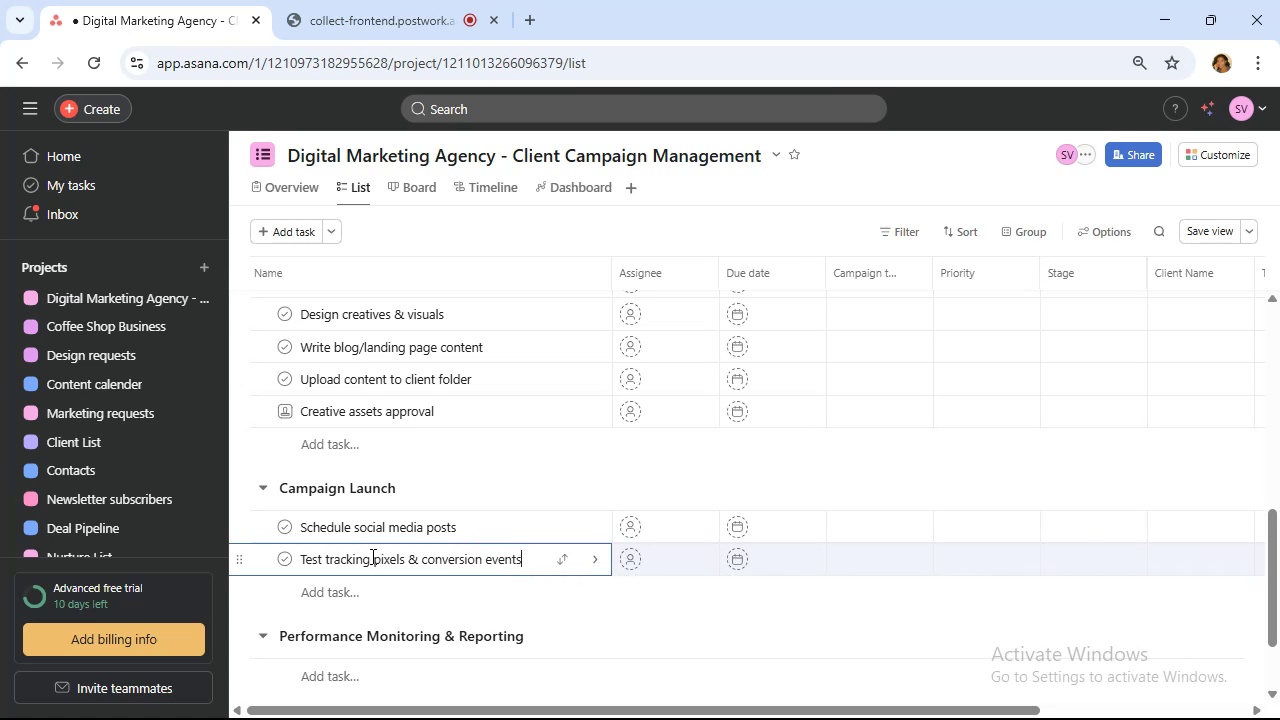 
left_click([359, 584])
 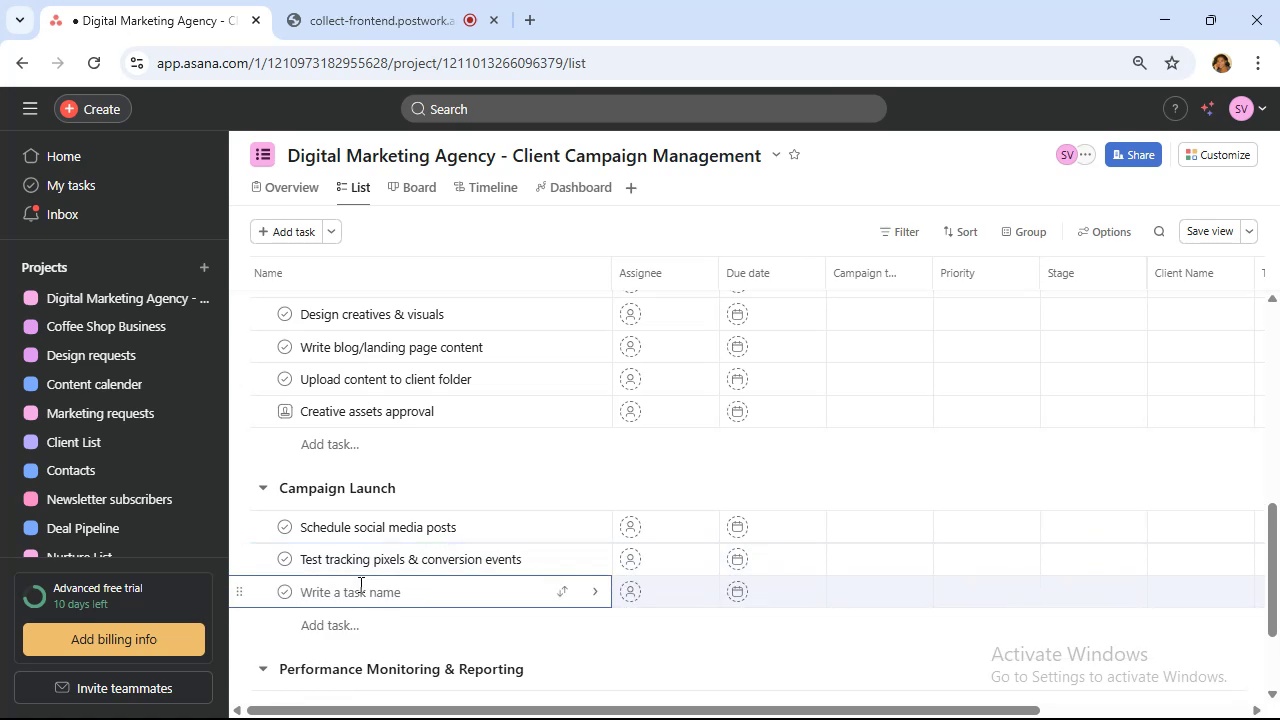 
wait(6.31)
 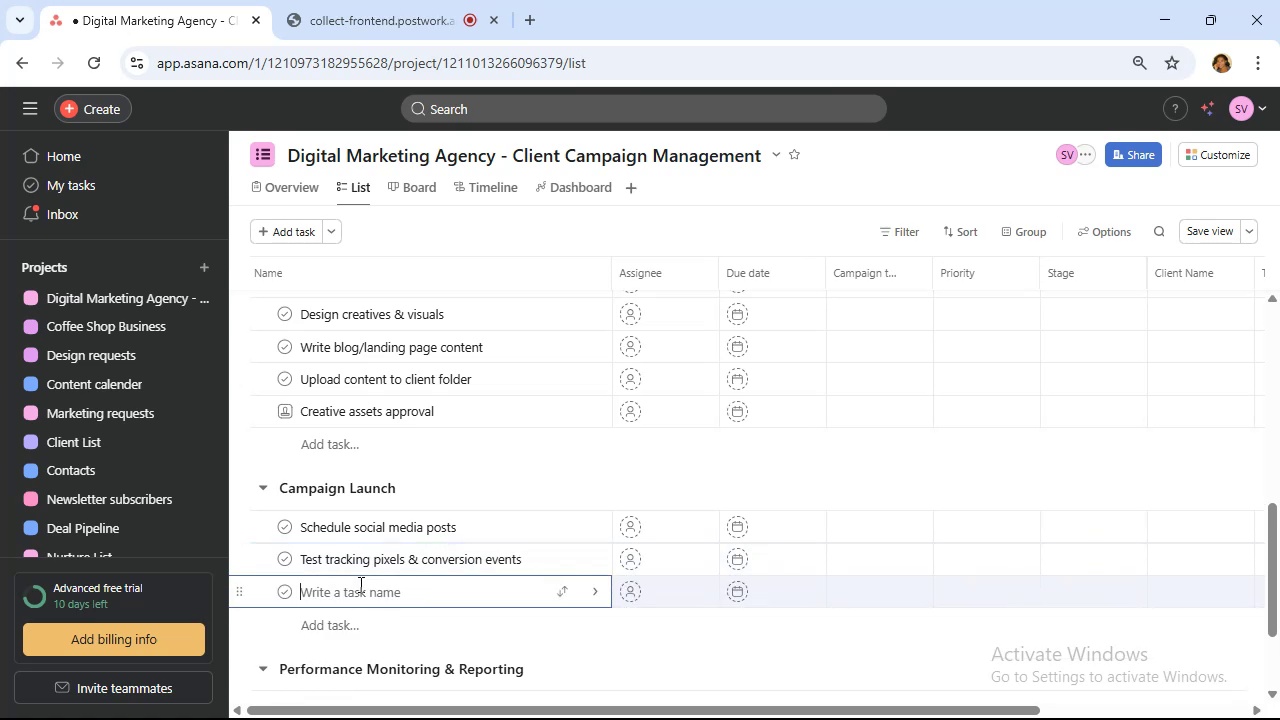 
type(Send launch announcement mail)
 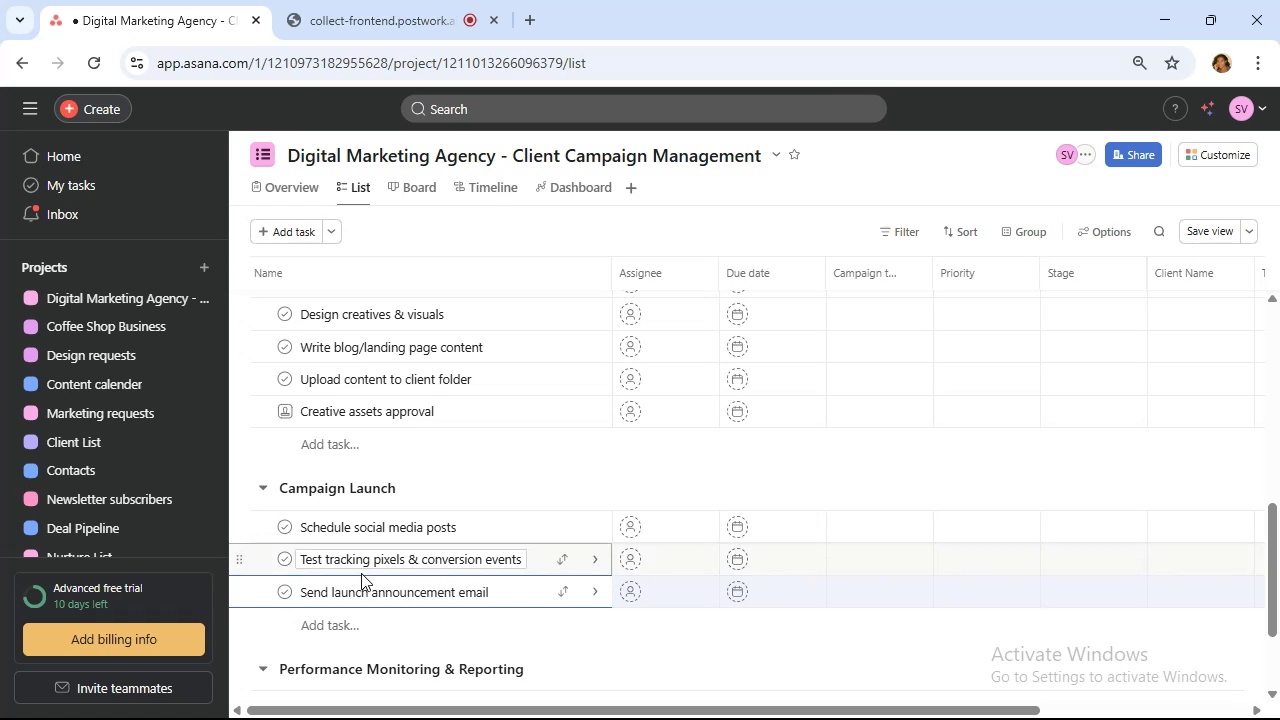 
wait(5.07)
 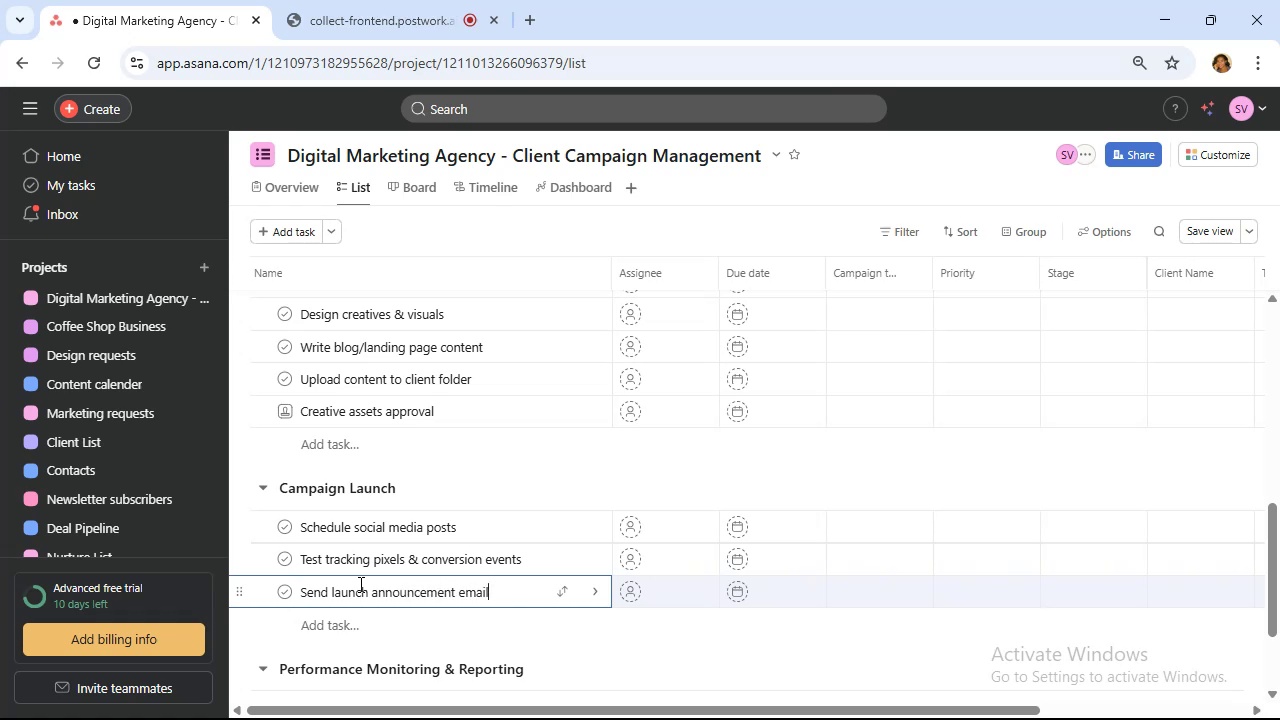 
left_click([343, 624])
 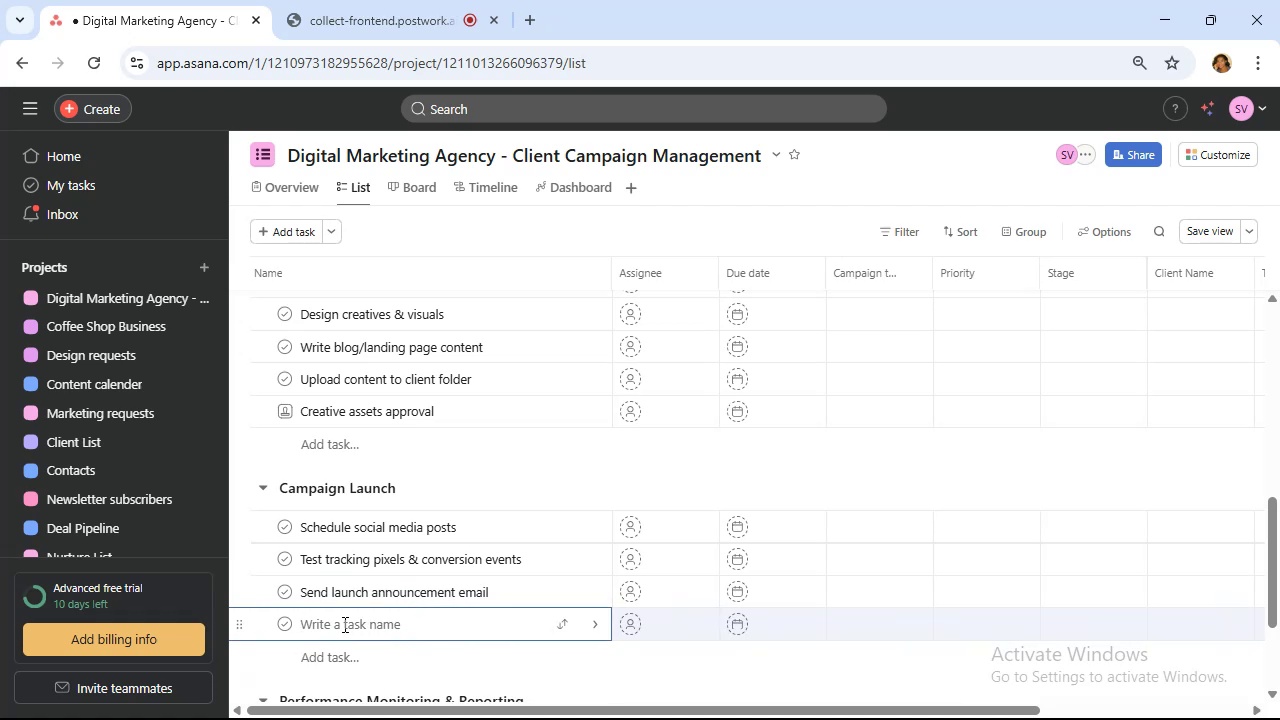 
wait(5.85)
 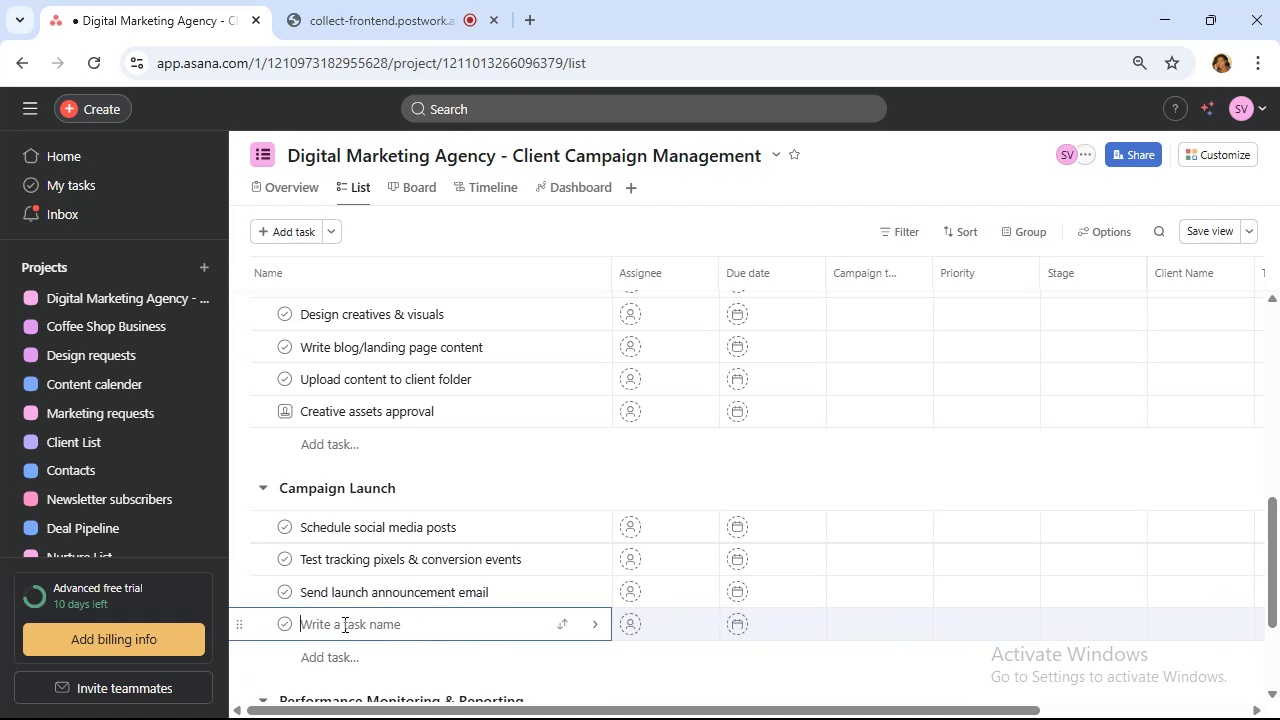 
left_click([331, 232])
 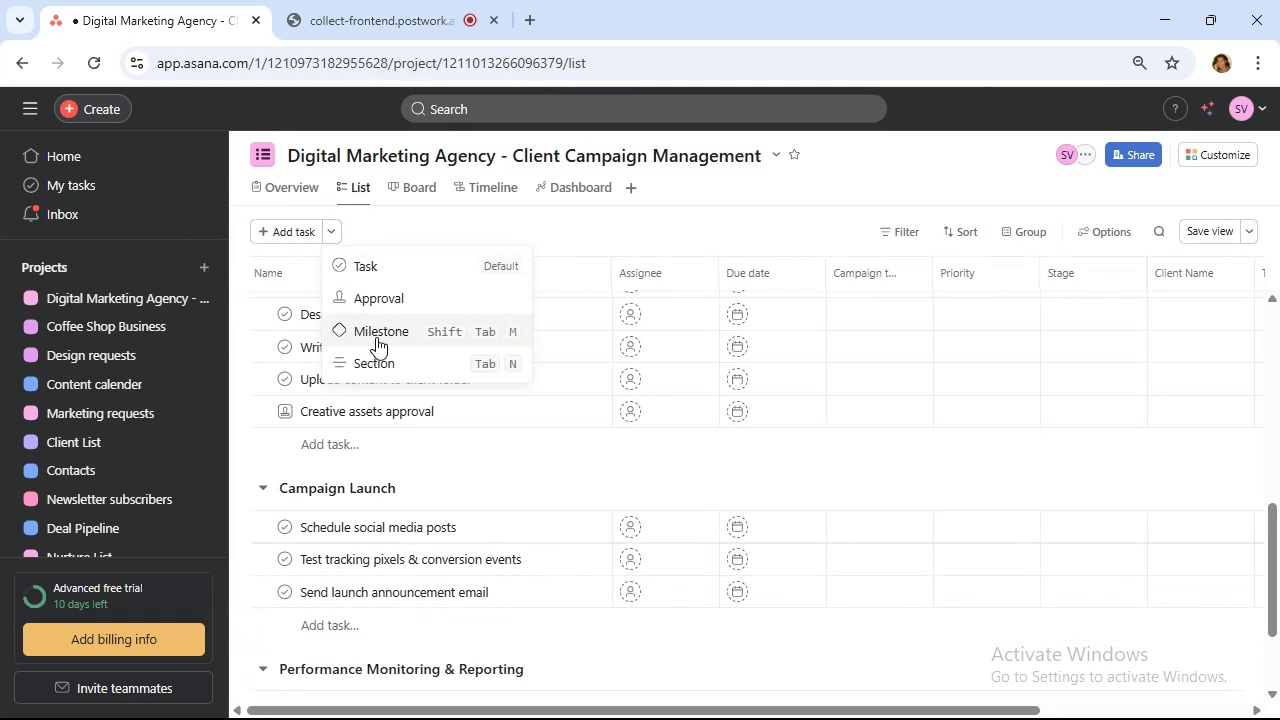 
left_click([376, 335])
 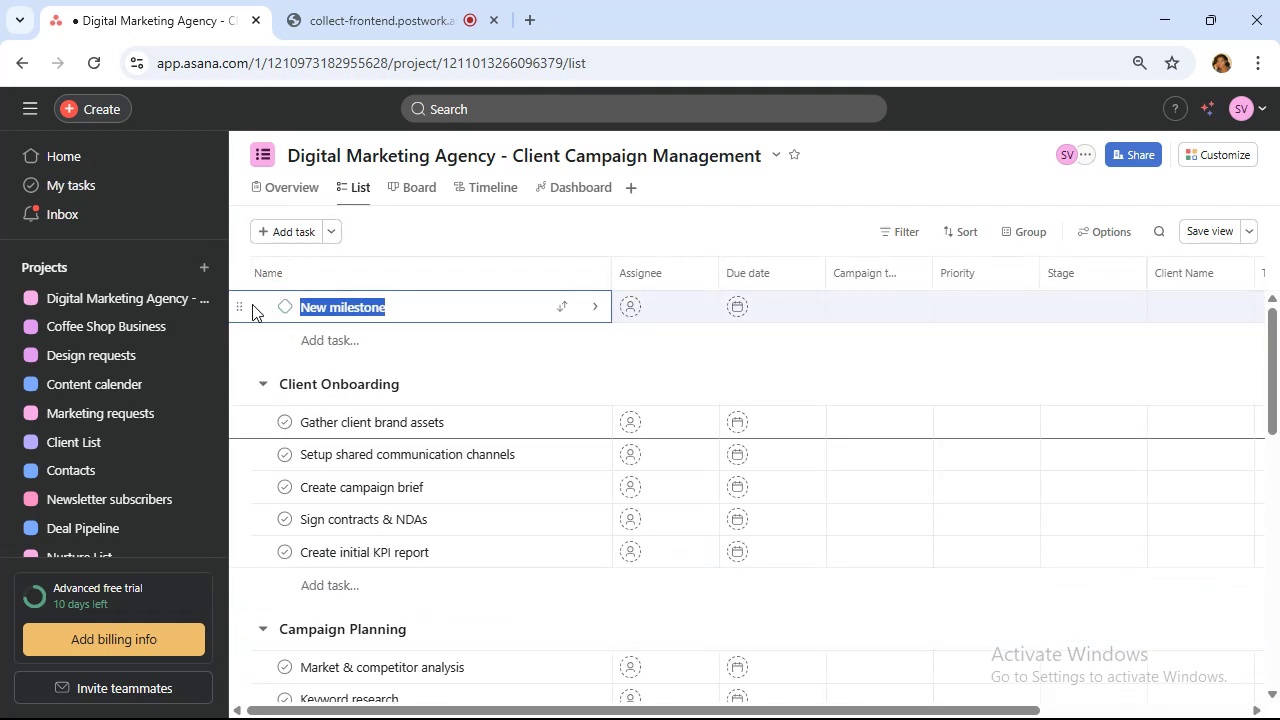 
left_click_drag(start_coordinate=[244, 305], to_coordinate=[279, 519])
 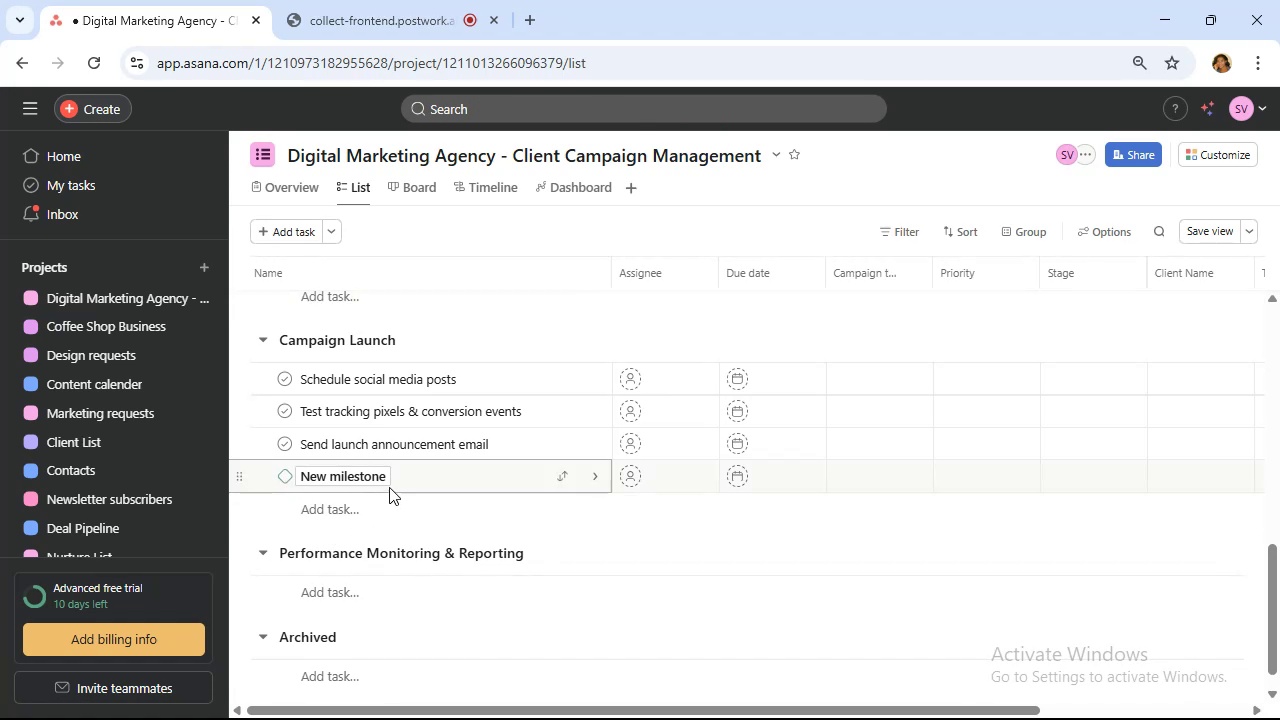 
wait(5.45)
 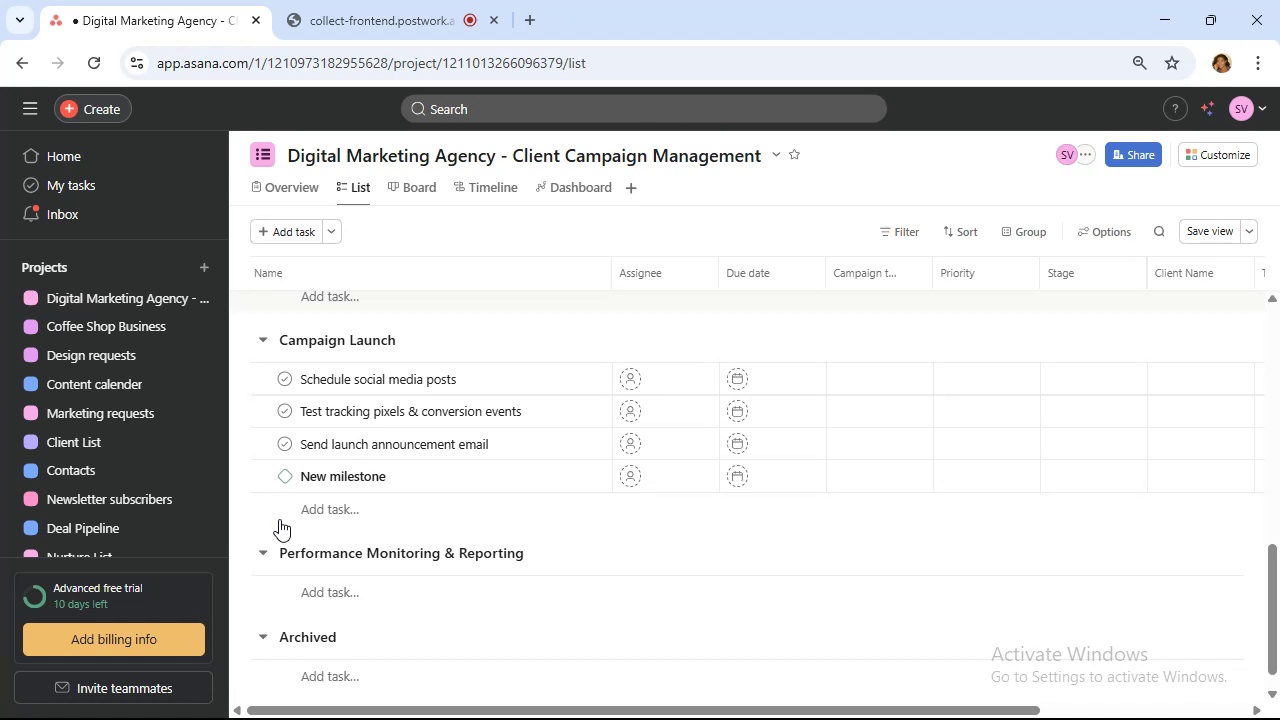 
left_click_drag(start_coordinate=[387, 475], to_coordinate=[280, 472])
 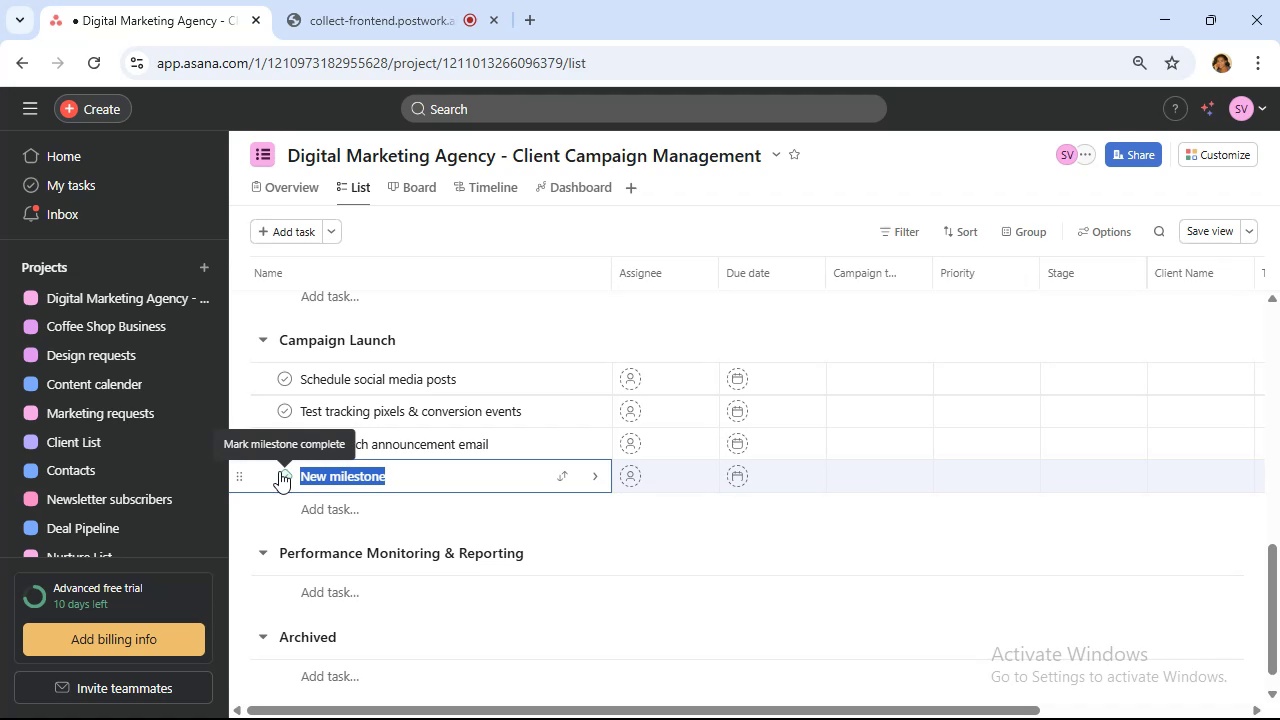 
wait(6.49)
 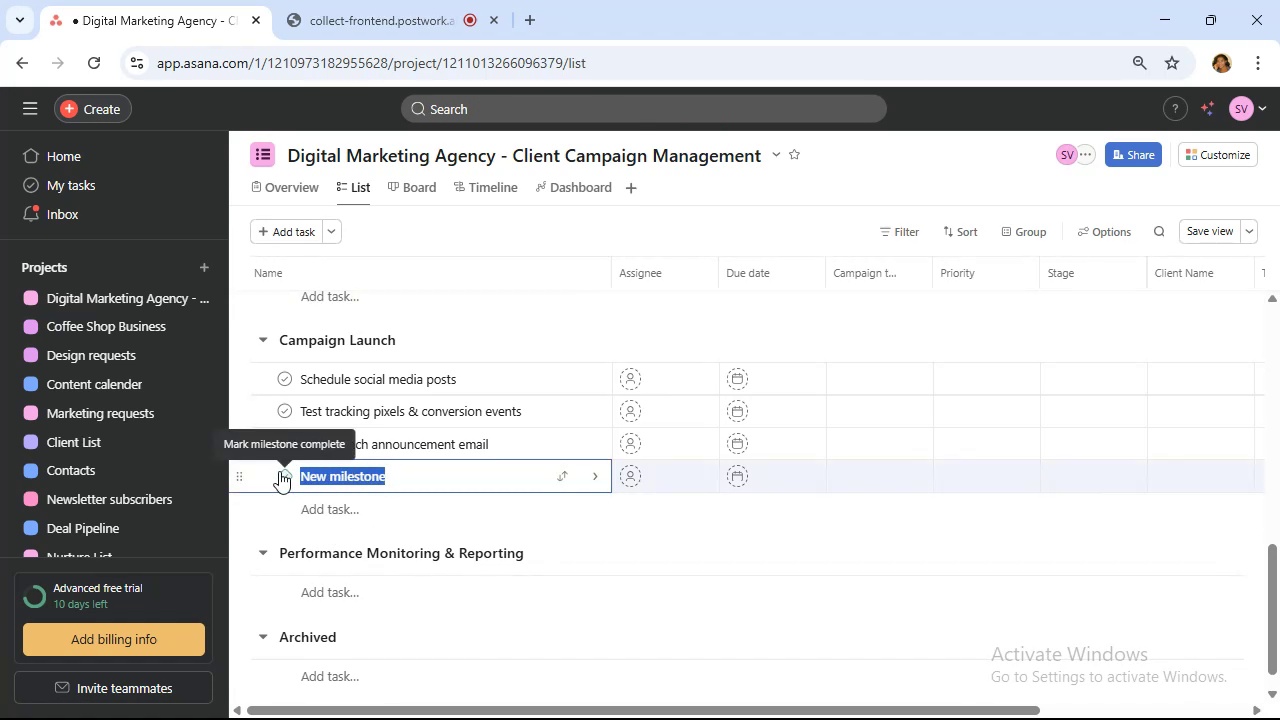 
type(Launch Google)
 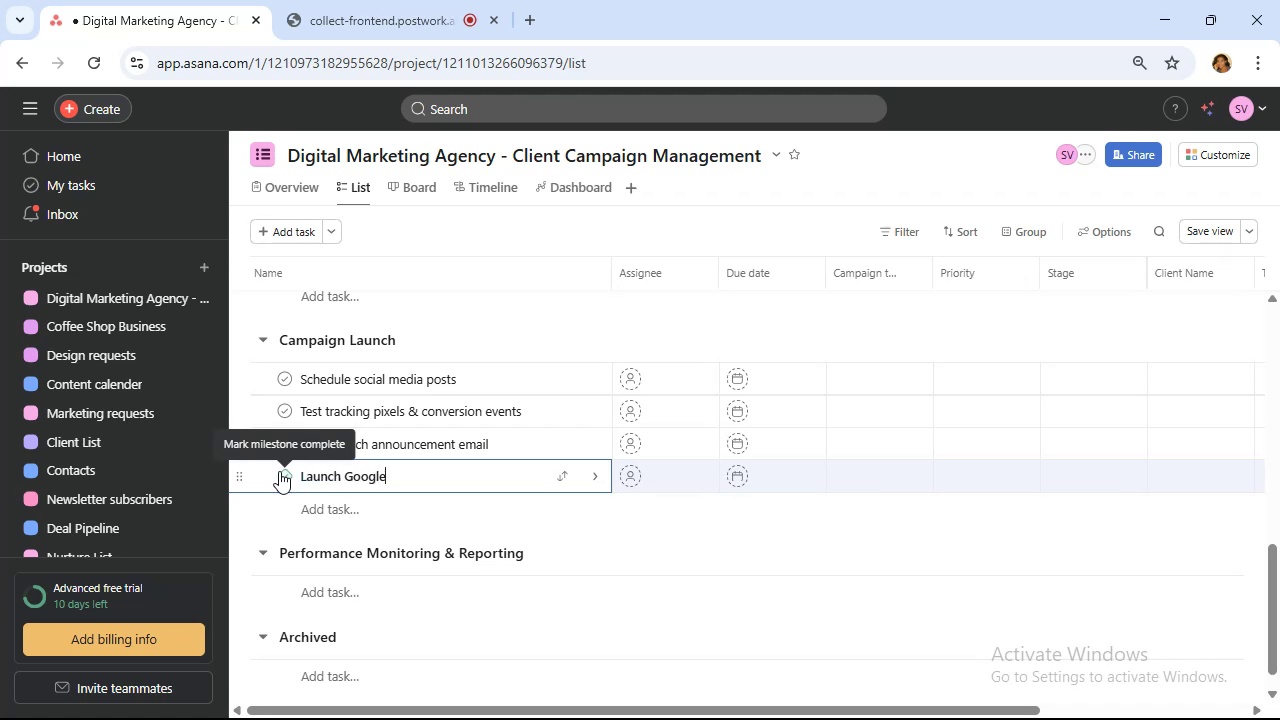 
wait(13.39)
 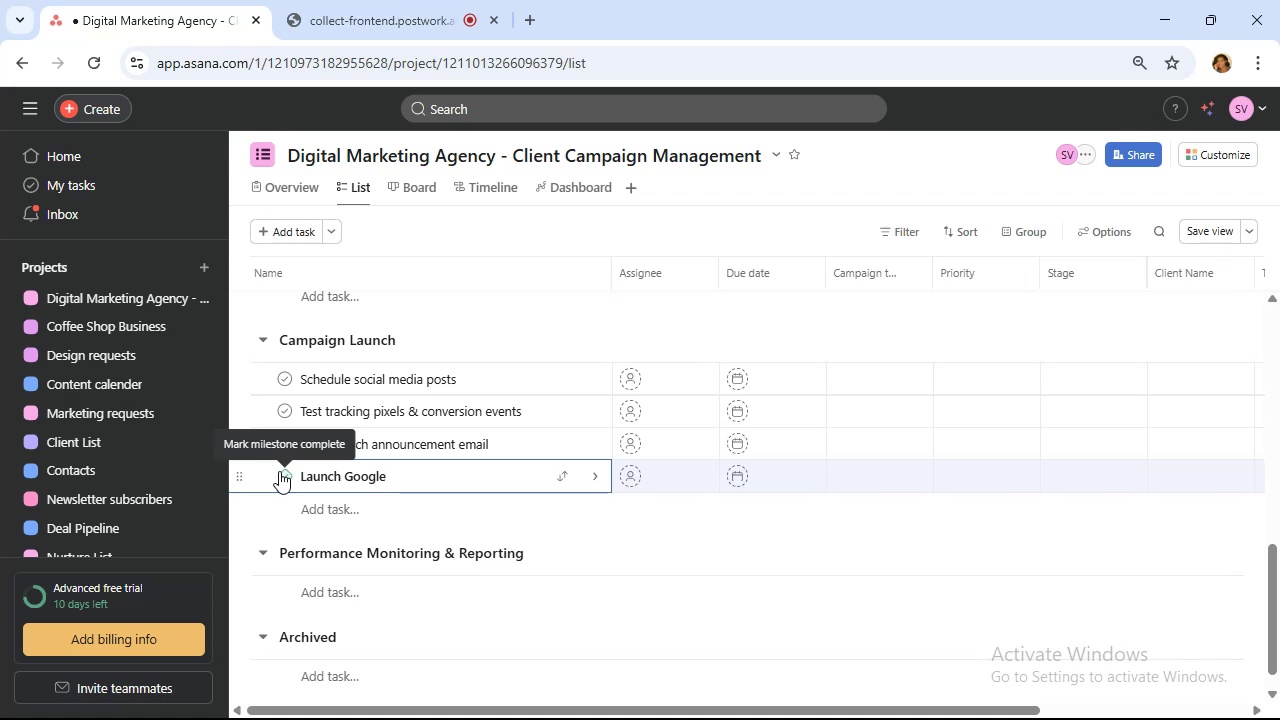 
type(/Facebook ads)
 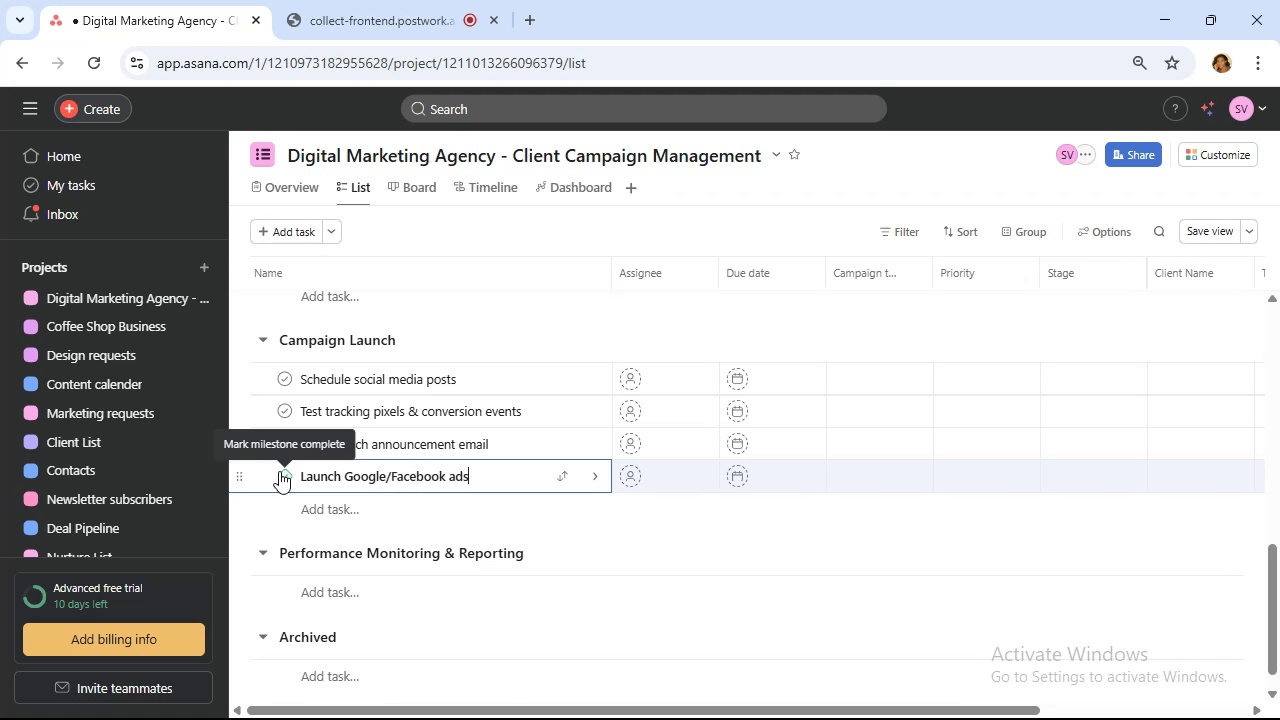 
left_click([329, 515])
 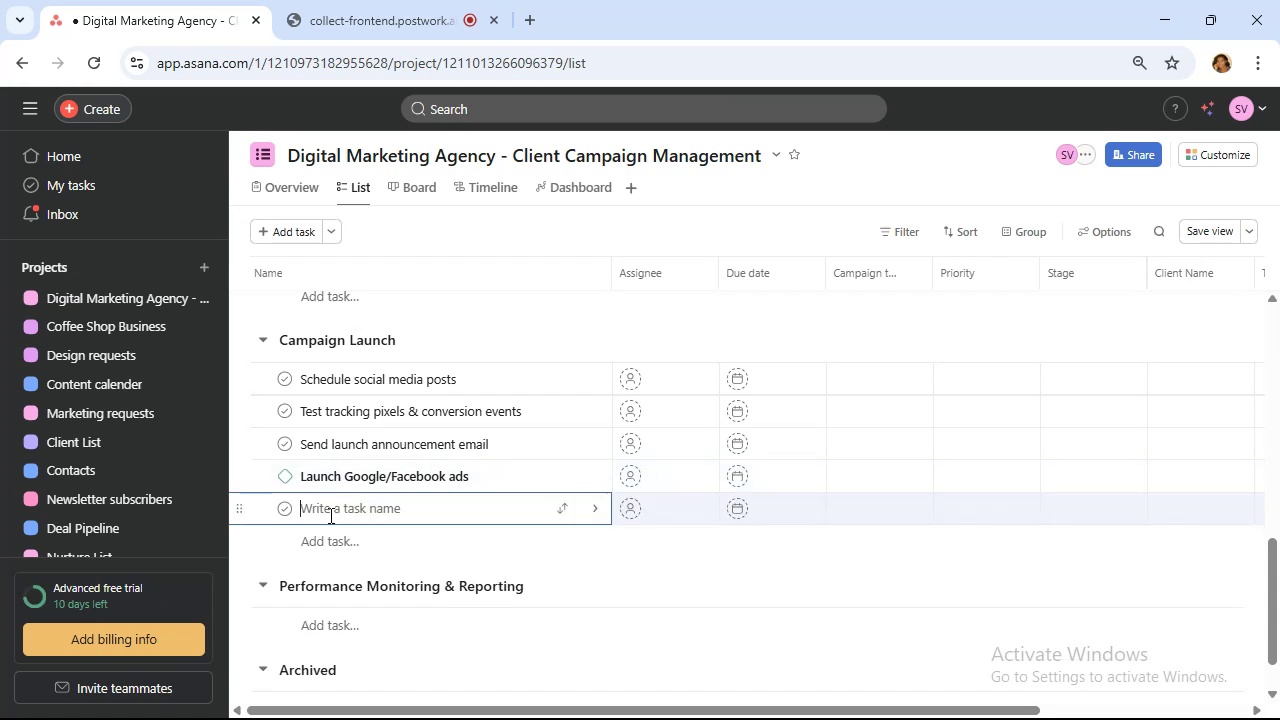 
type(SCHEdule)
key(Backspace)
key(Backspace)
key(Backspace)
key(Backspace)
key(Backspace)
key(Backspace)
type(Monitor 48 hours performance metrics)
 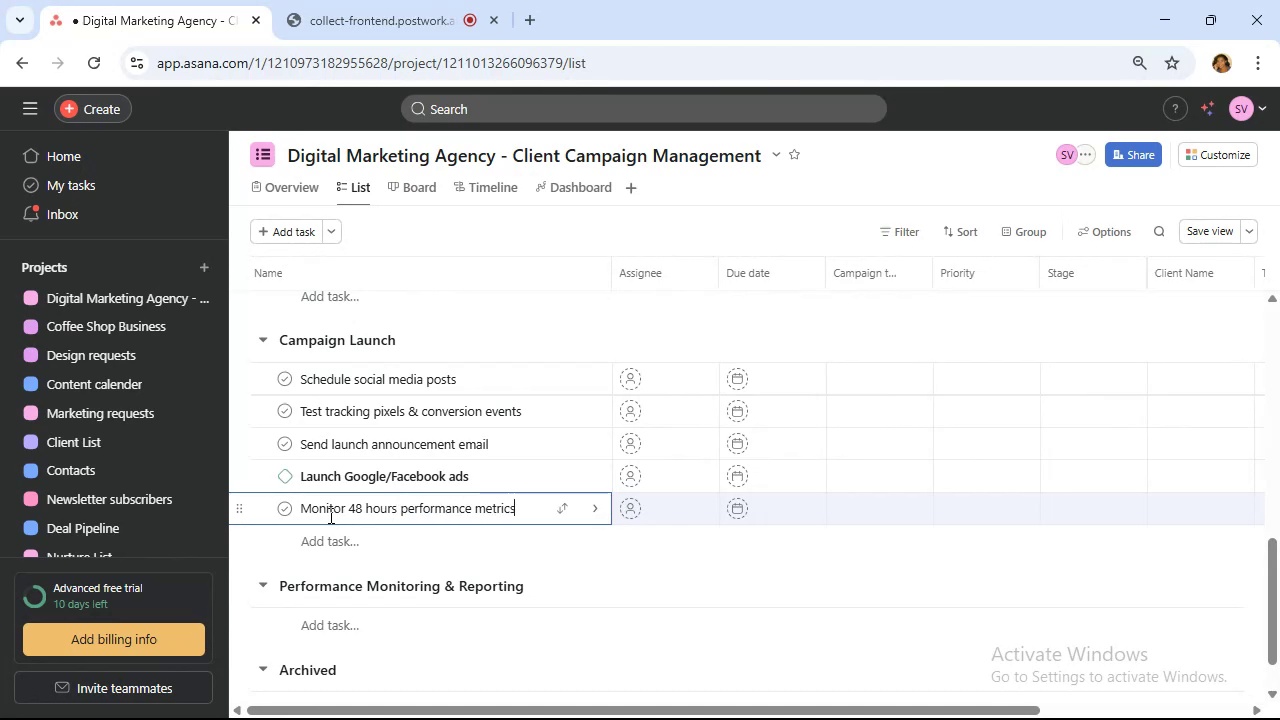 
scroll: coordinate [323, 511], scroll_direction: down, amount: 2.0
 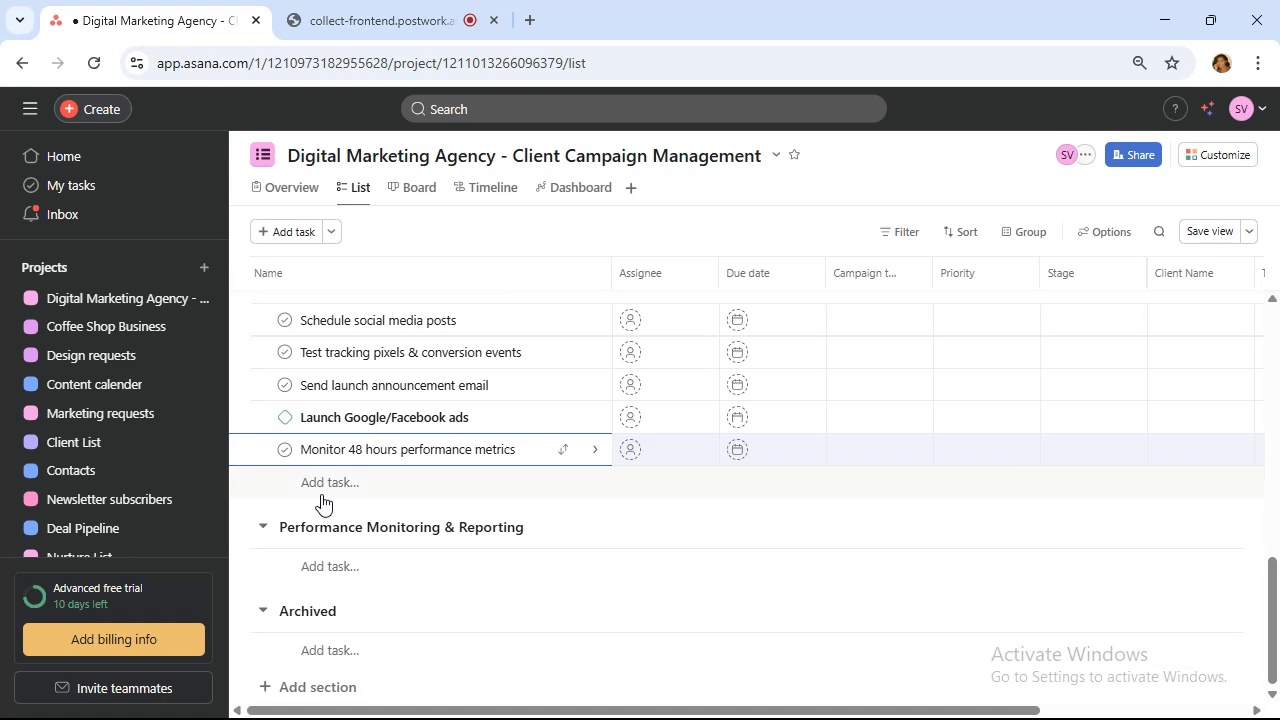 
wait(11.15)
 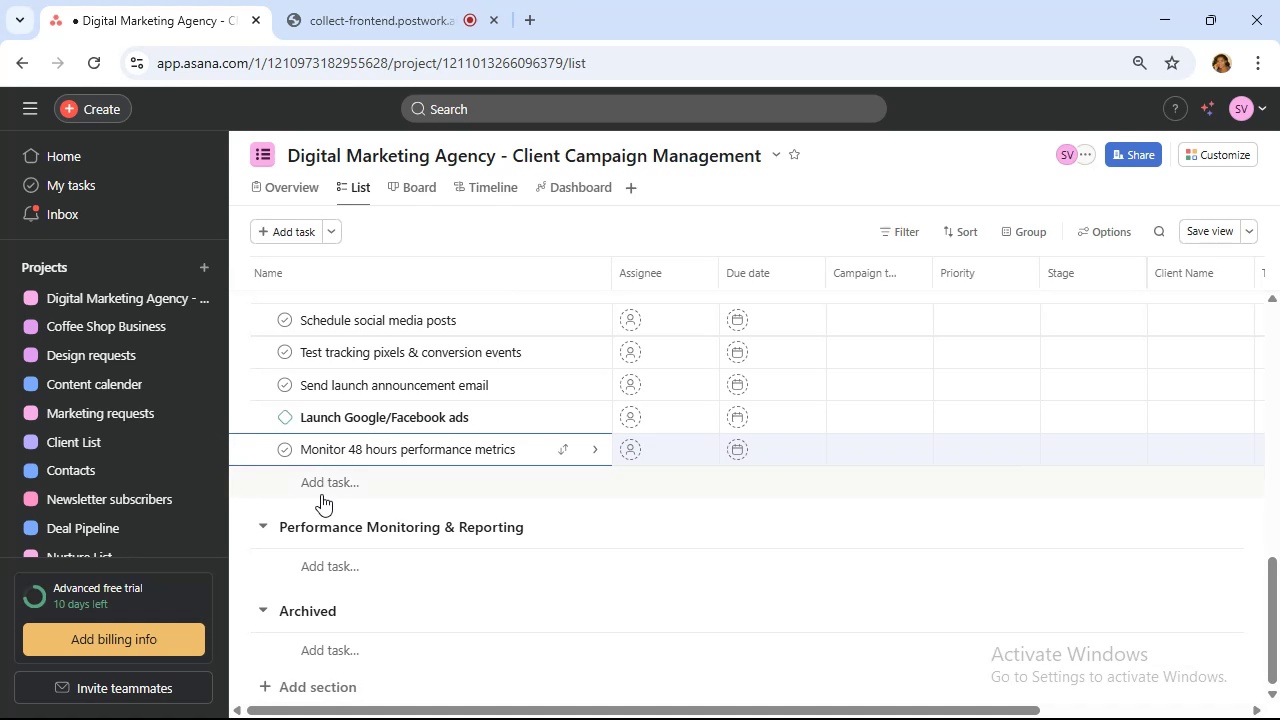 
scroll: coordinate [321, 488], scroll_direction: down, amount: 1.0
 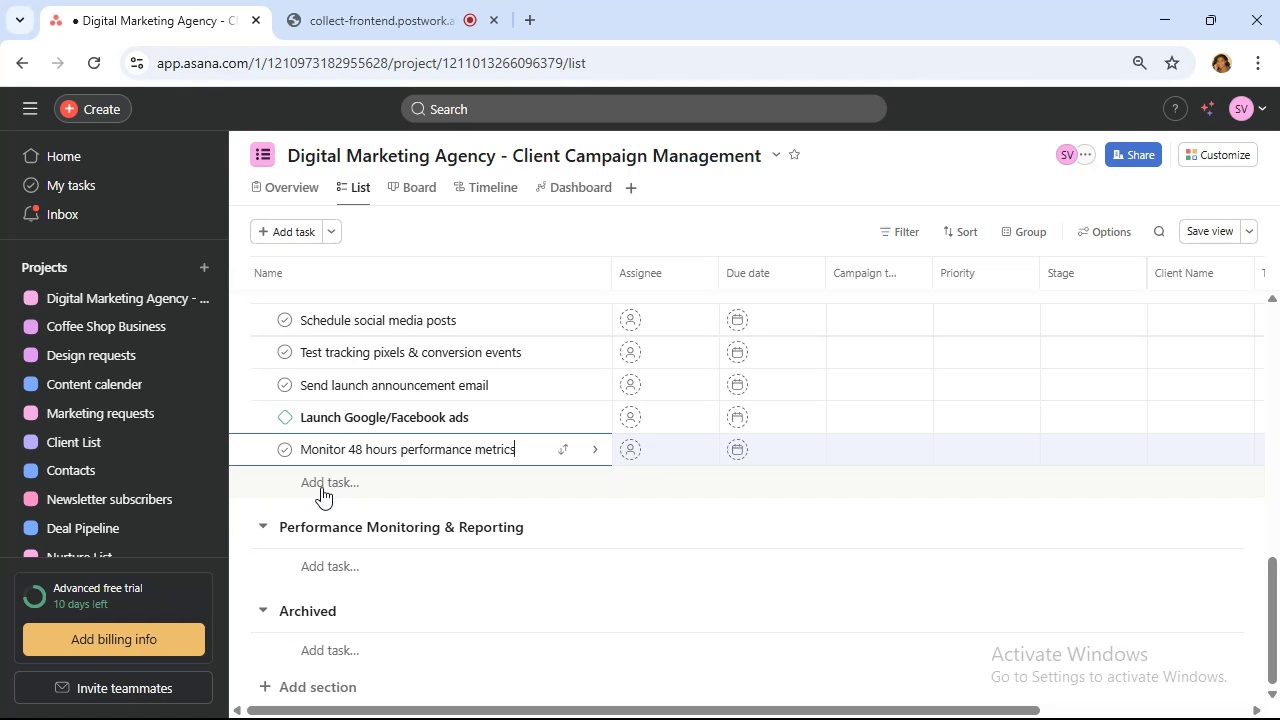 
wait(12.47)
 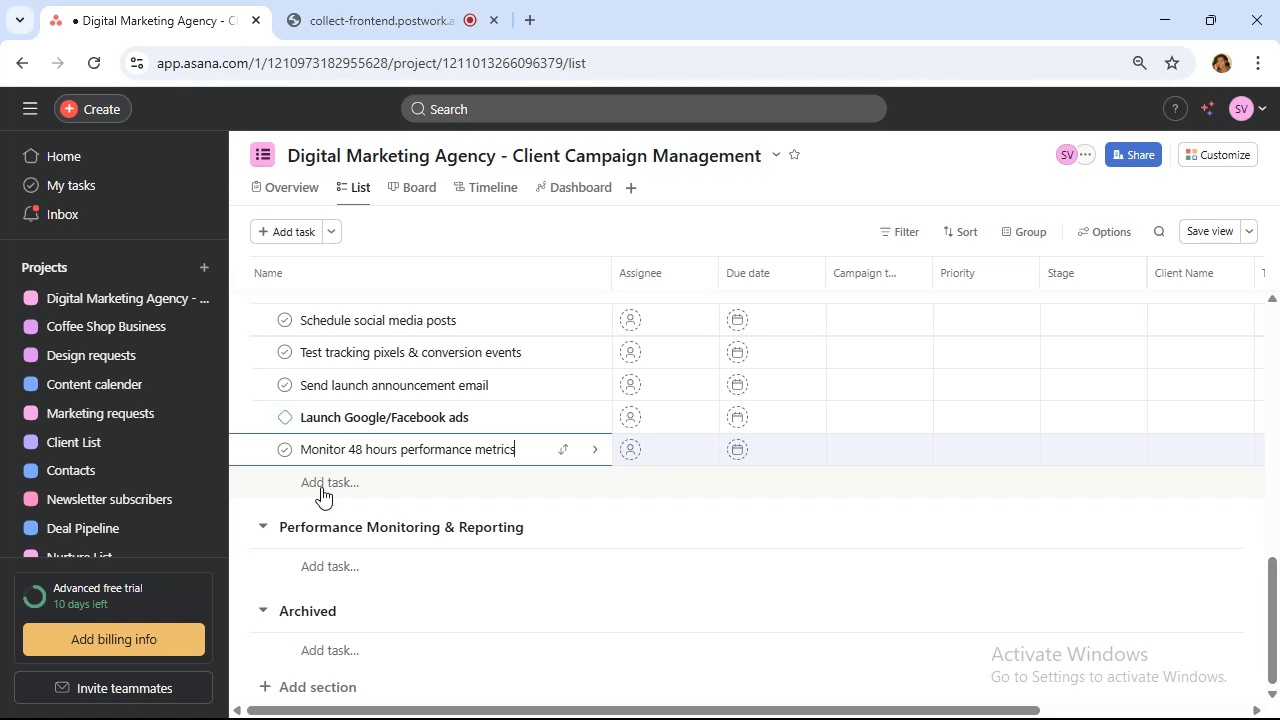 
scroll: coordinate [321, 487], scroll_direction: down, amount: 2.0
 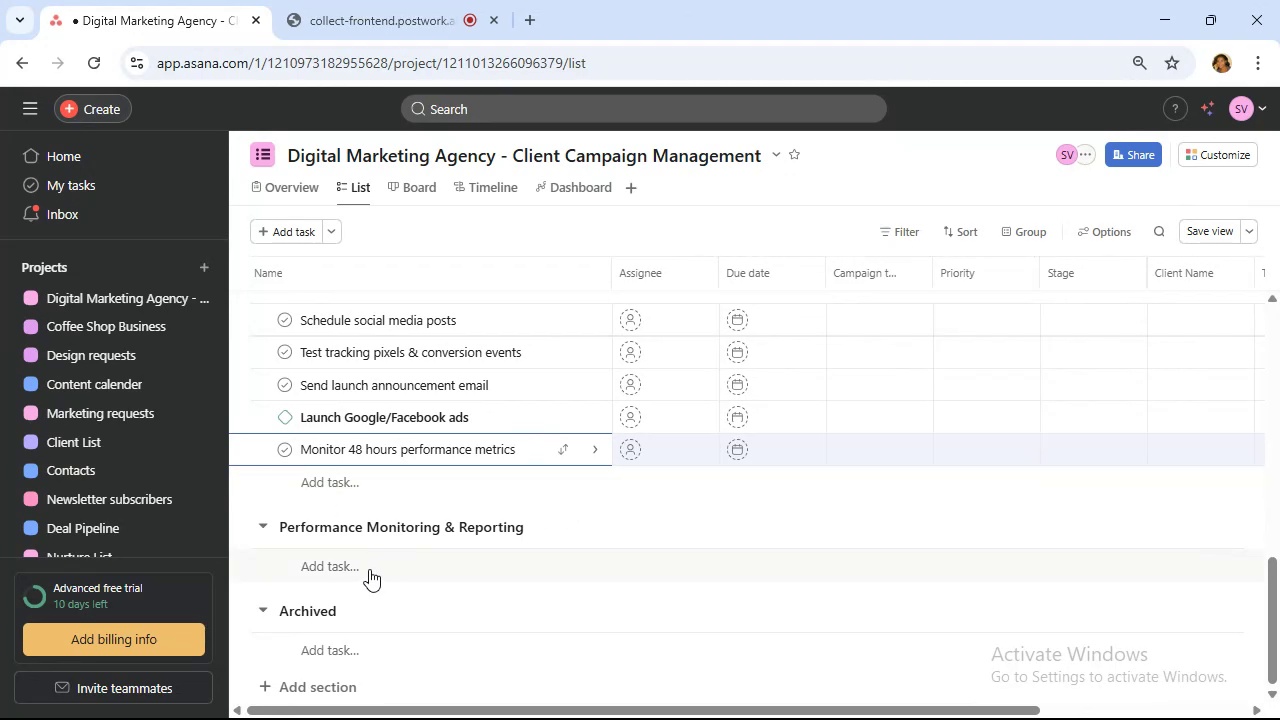 
left_click([369, 569])
 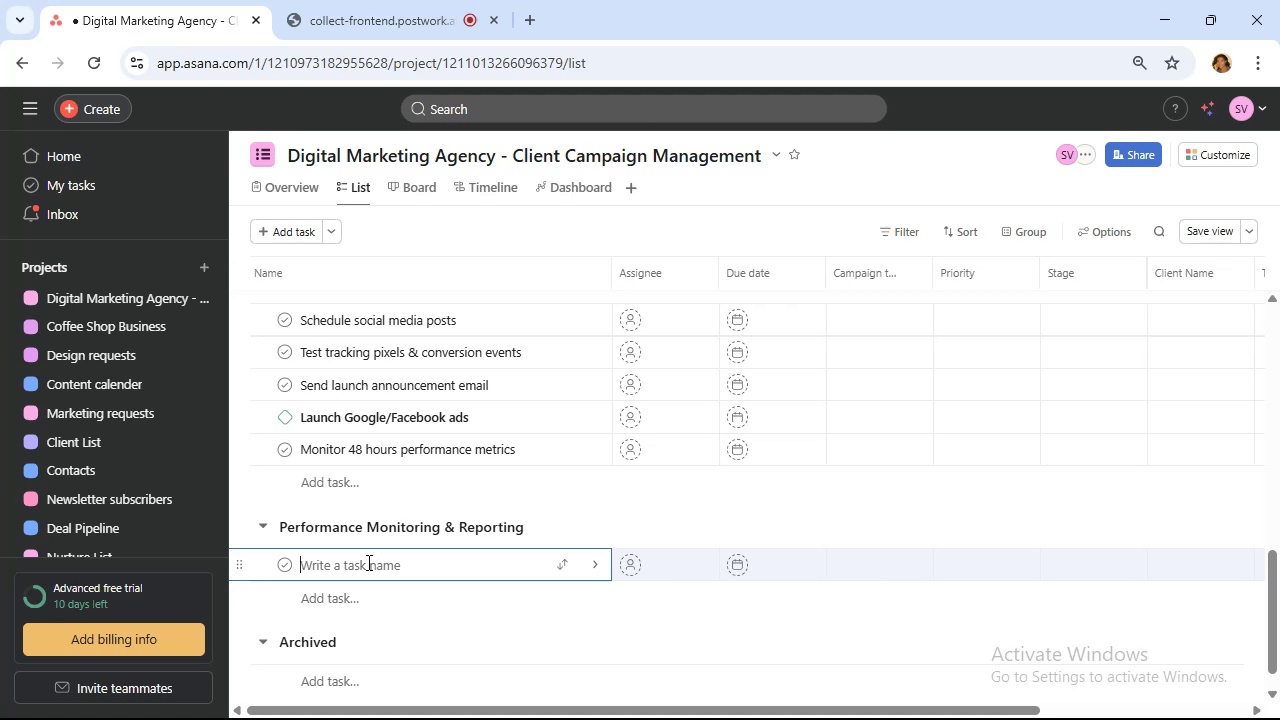 
wait(10.08)
 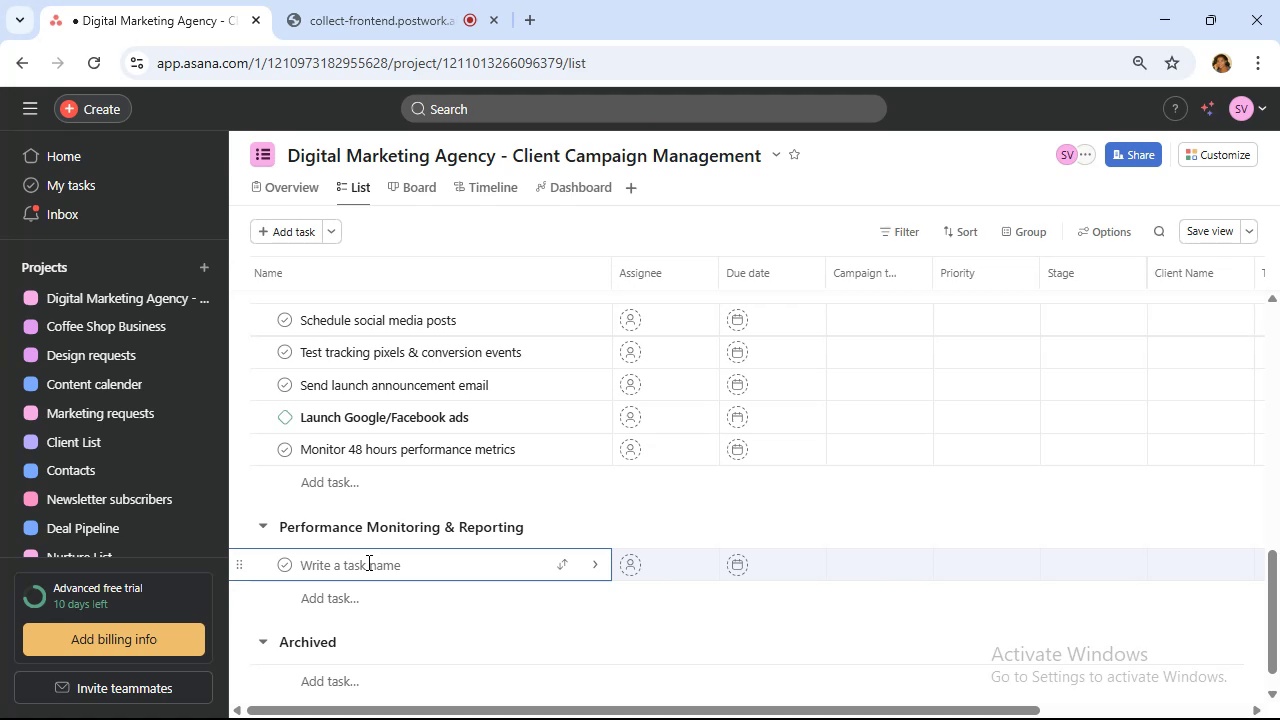 
type(Weekly performance check)
 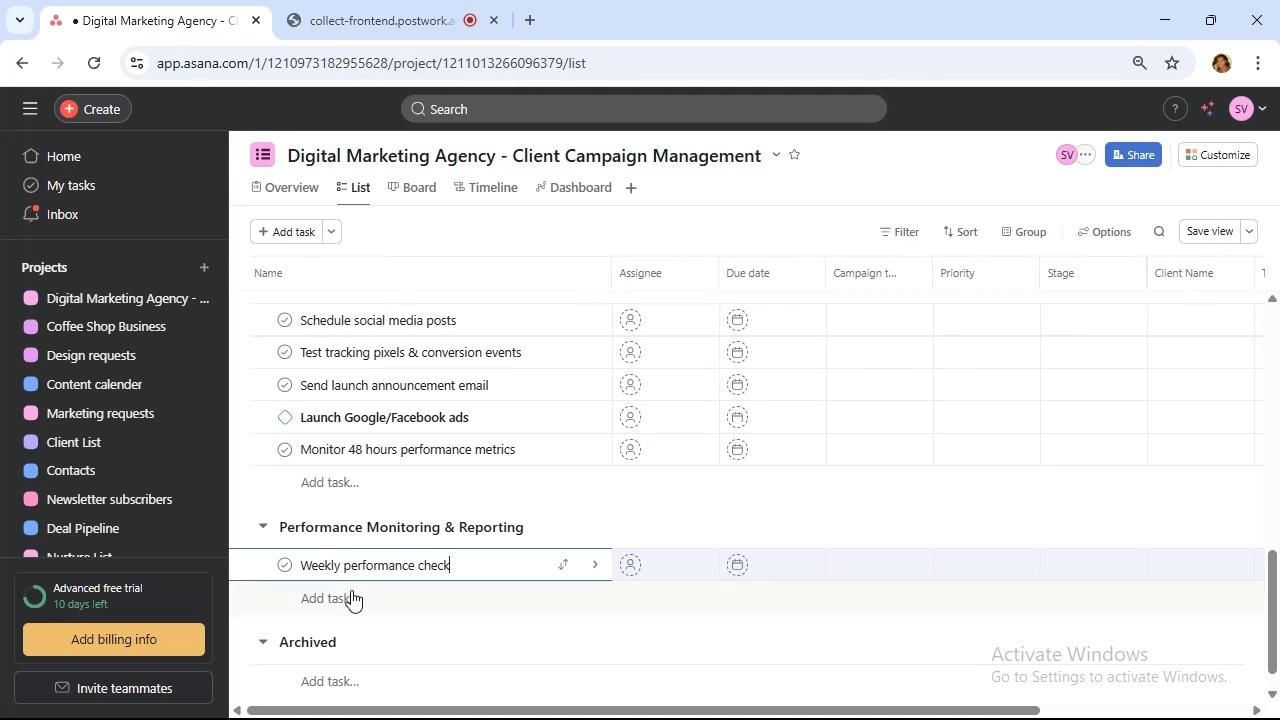 
left_click([351, 601])
 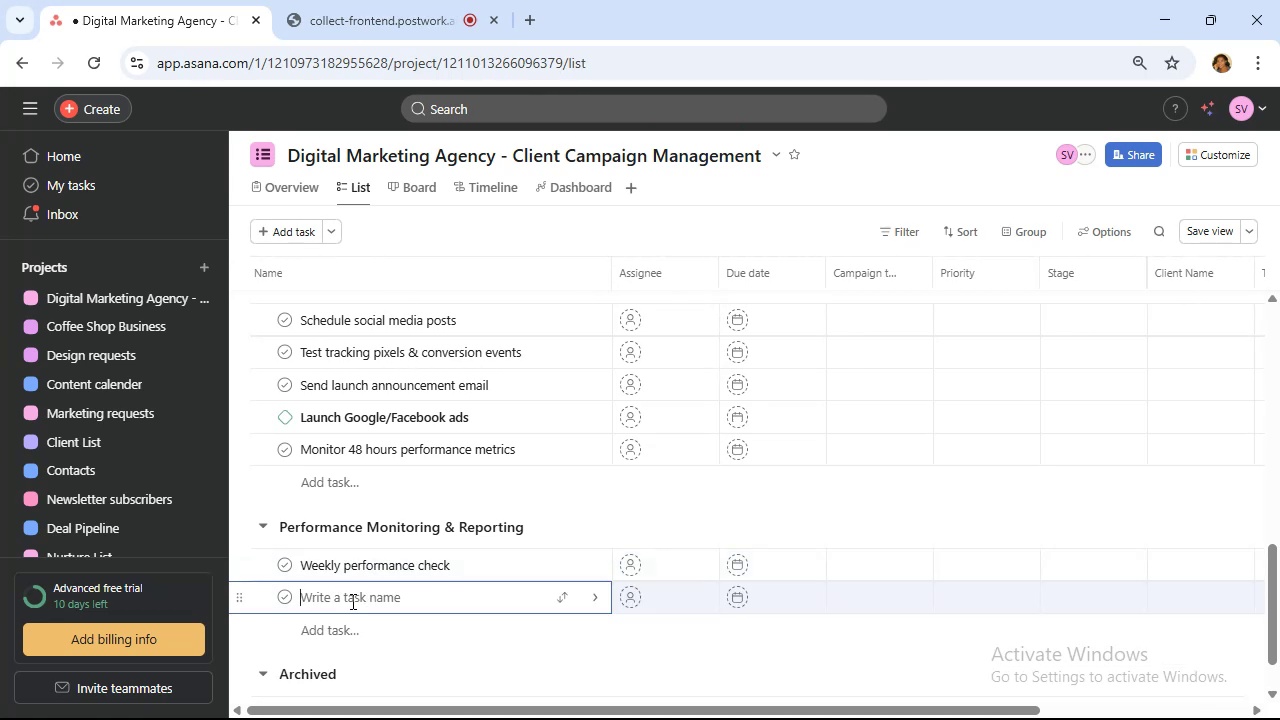 
type(Adjust bids/budgets as needed)
 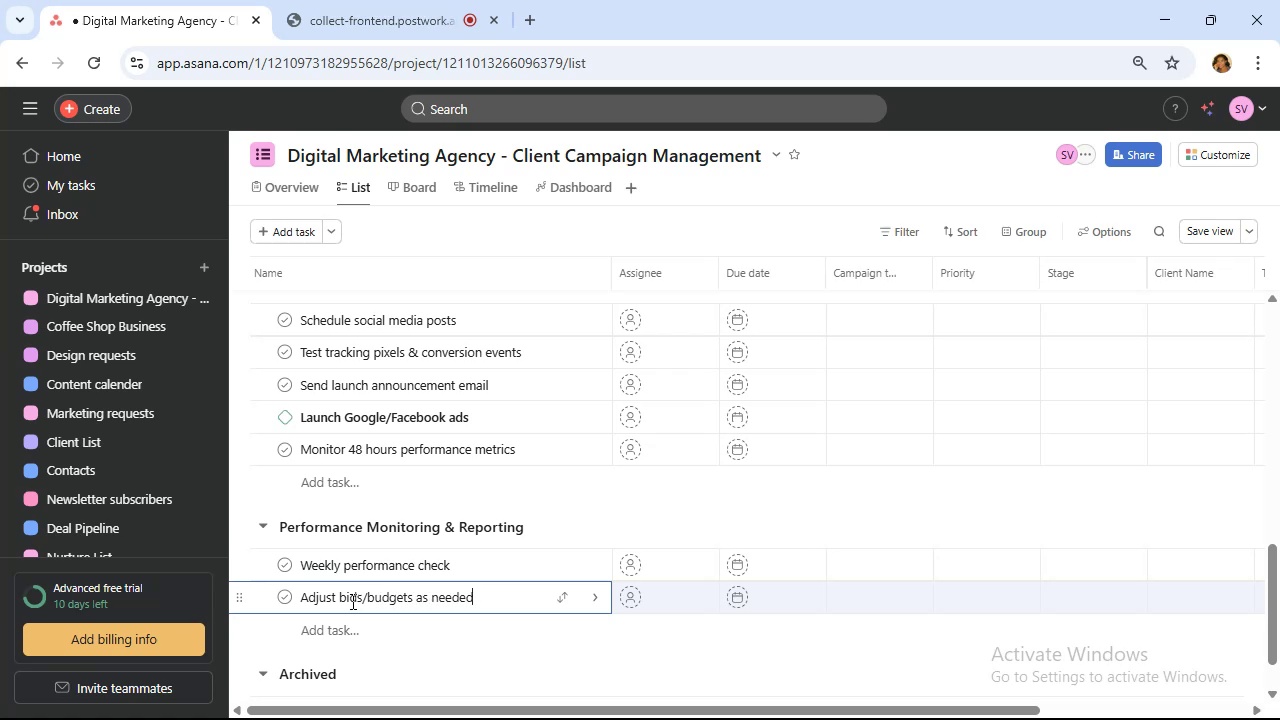 
scroll: coordinate [356, 592], scroll_direction: down, amount: 2.0
 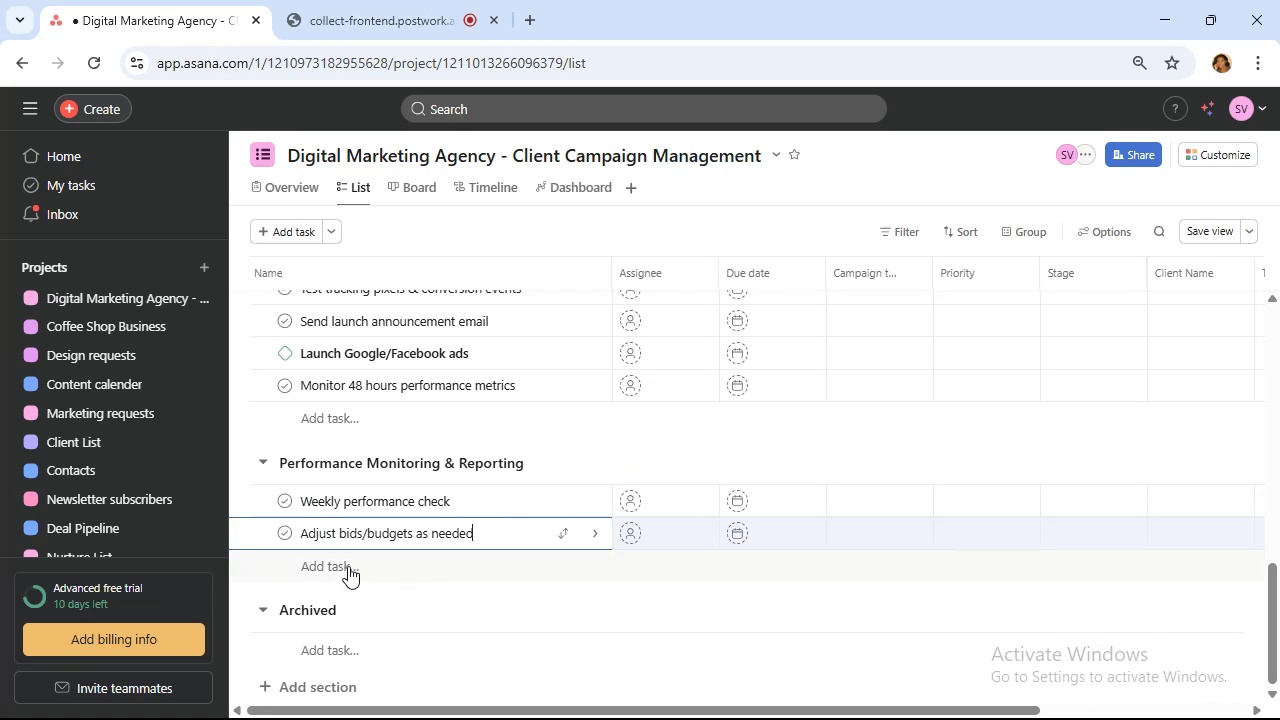 
left_click([348, 566])
 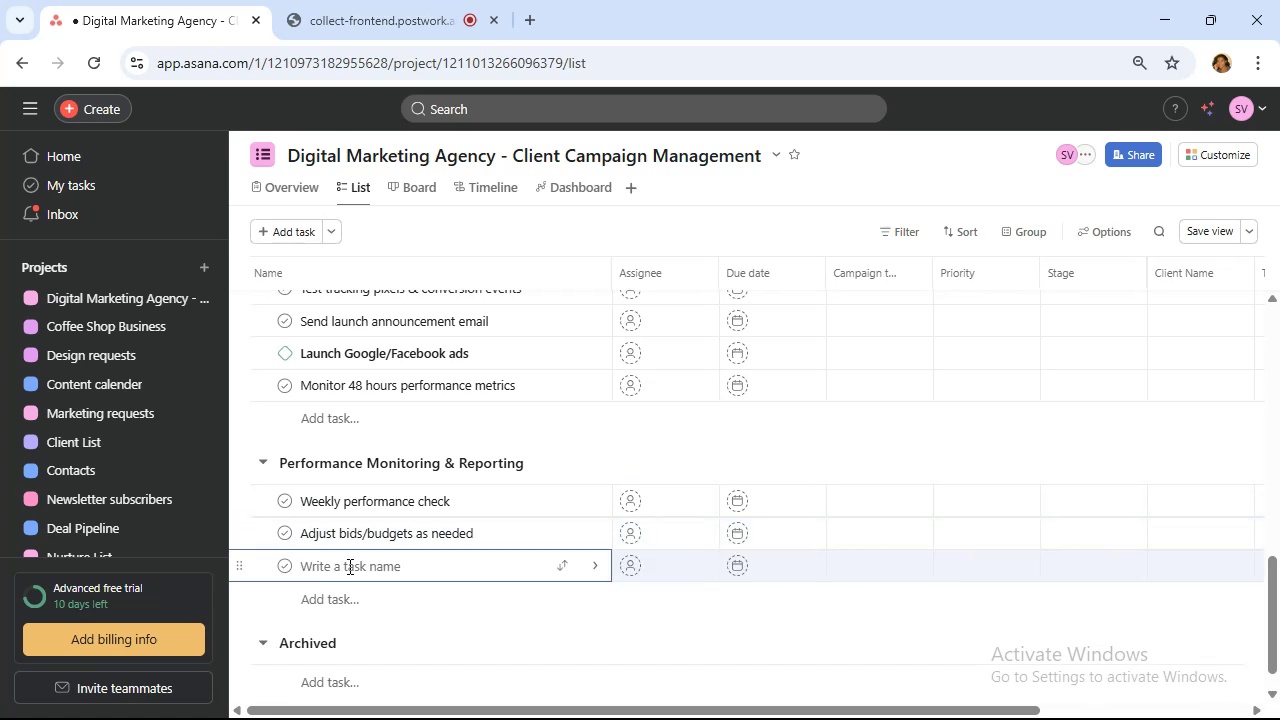 
wait(5.49)
 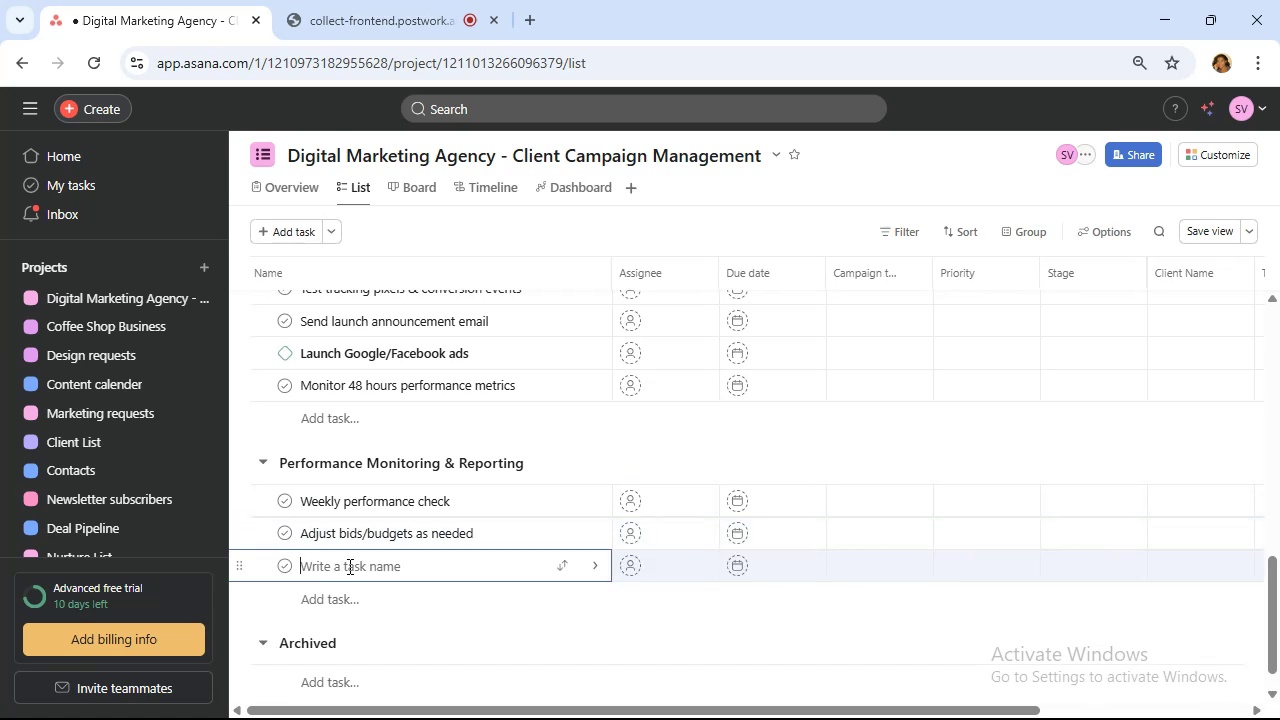 
type(Optimize ad cretives based on CTR)
 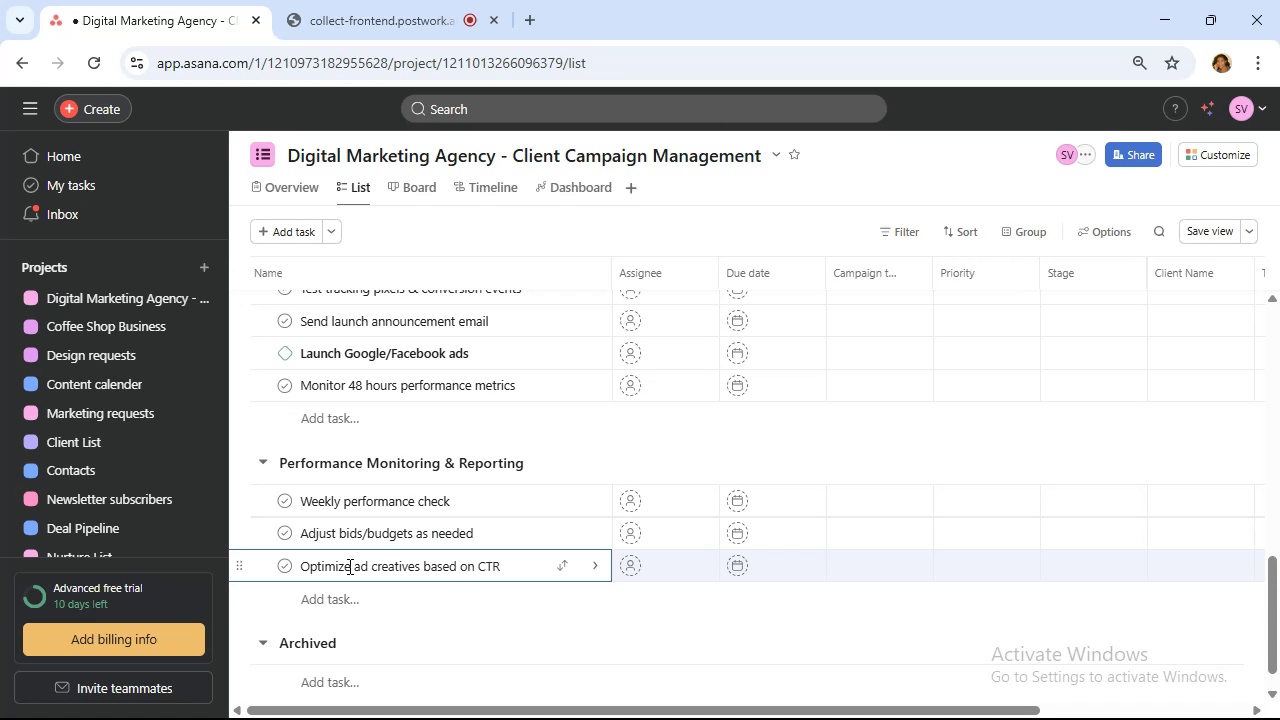 
left_click([342, 601])
 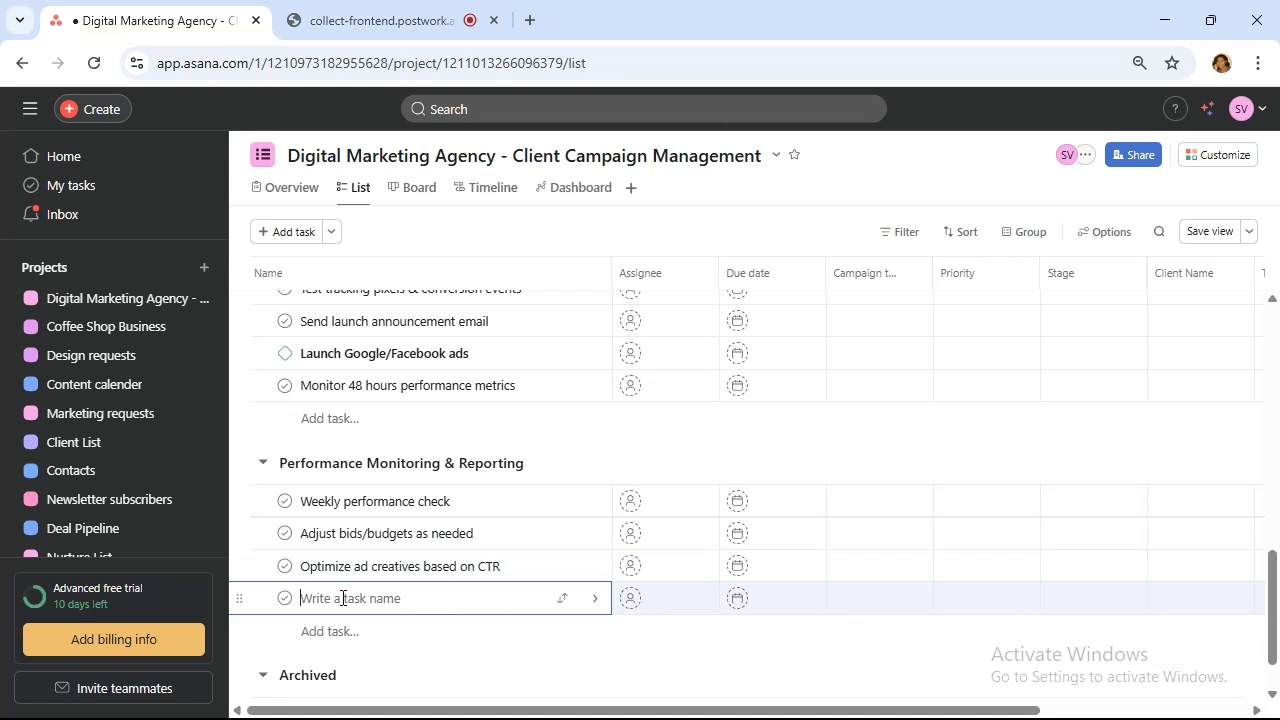 
wait(9.44)
 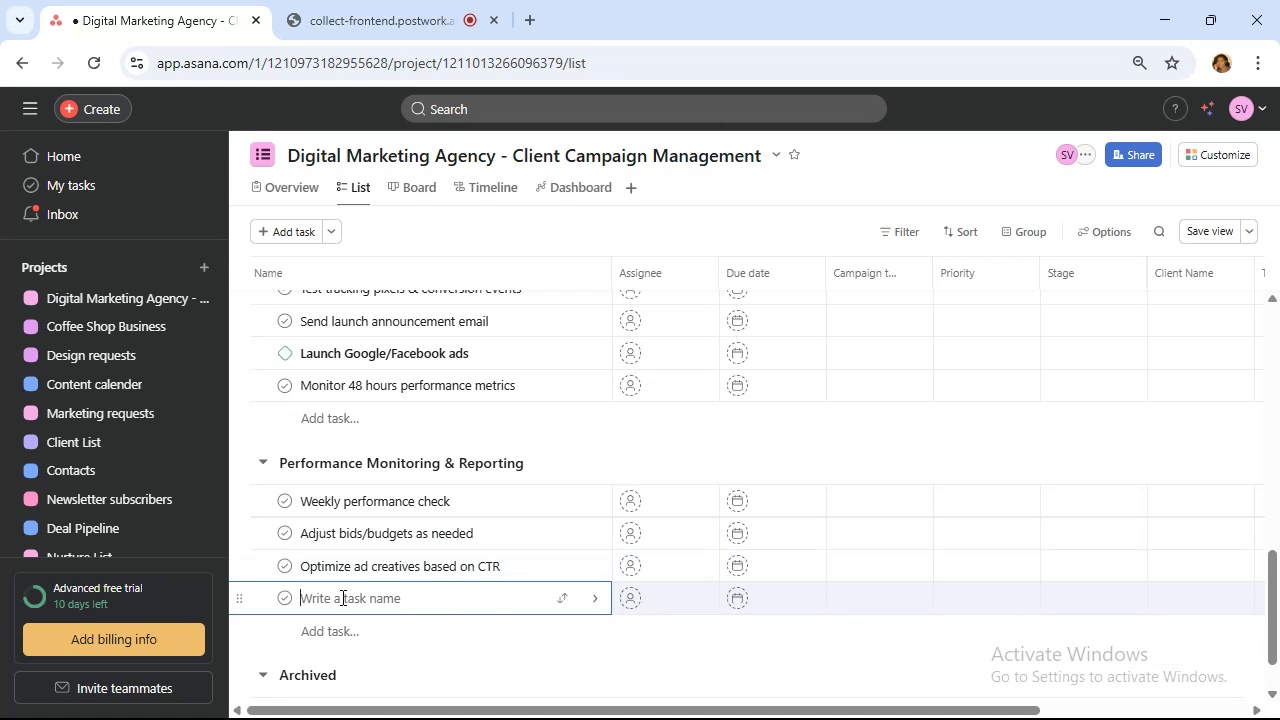 
type(Schedule )
 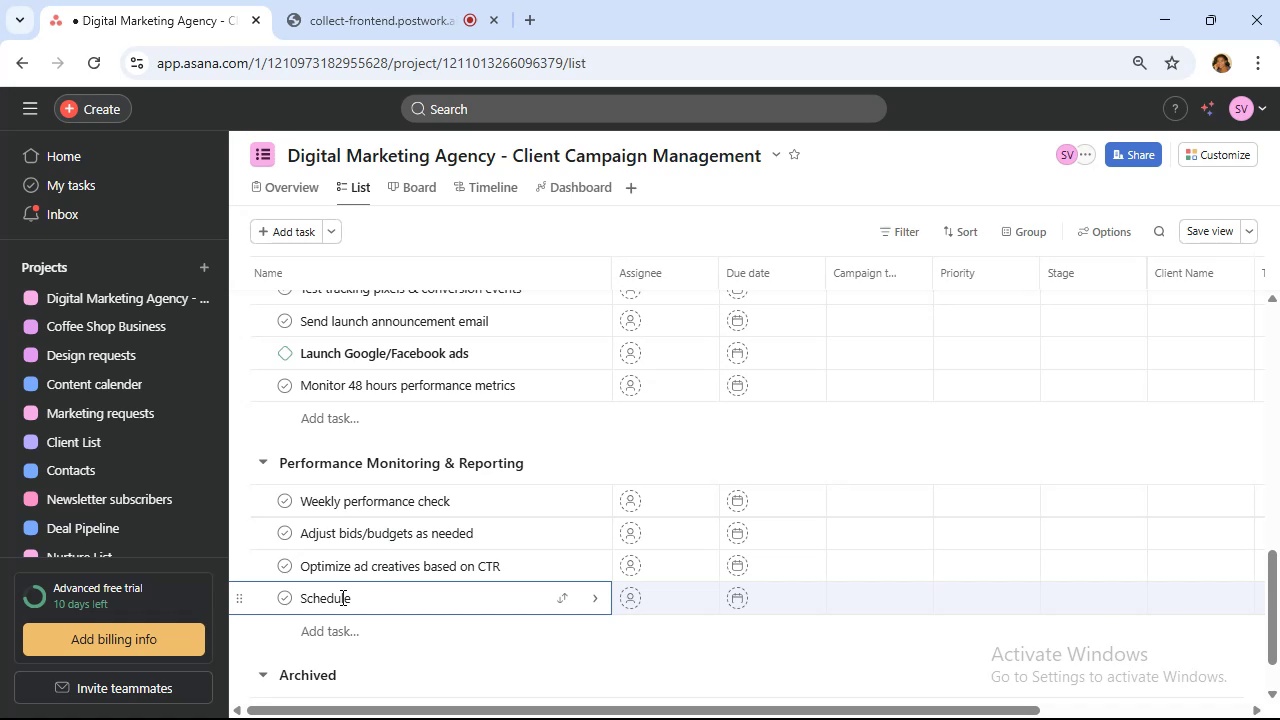 
wait(5.7)
 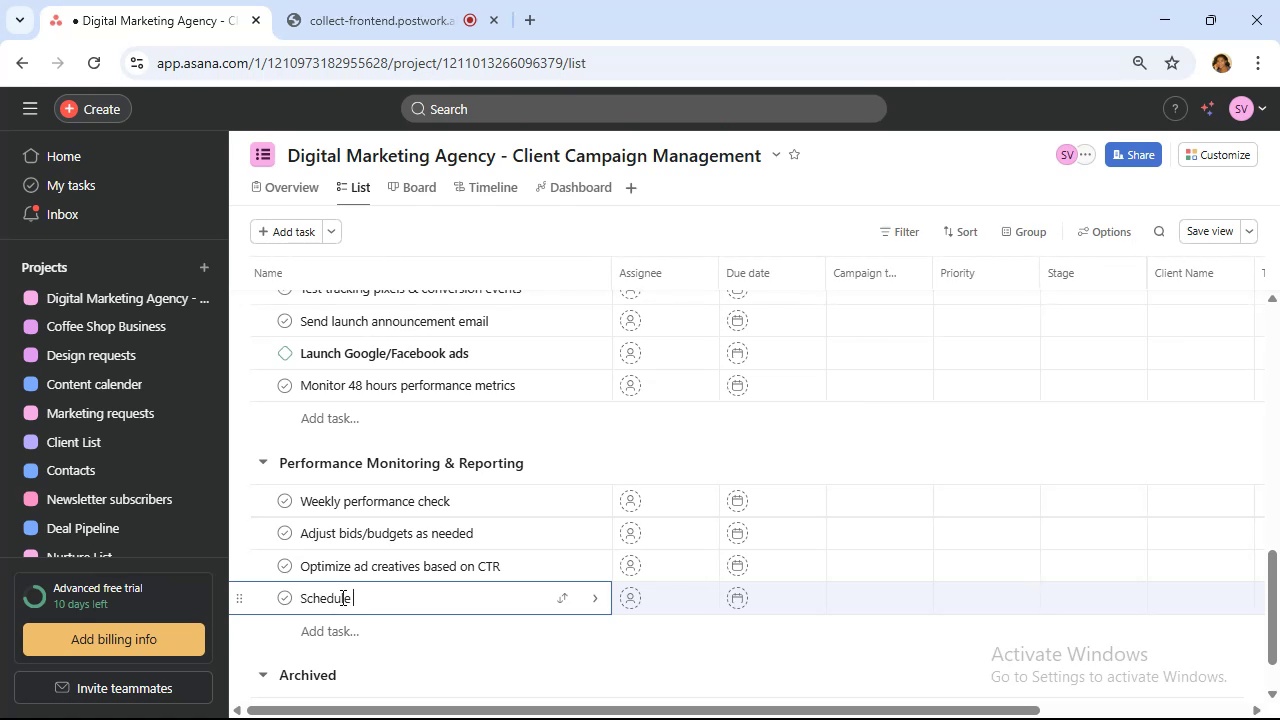 
type(review)
 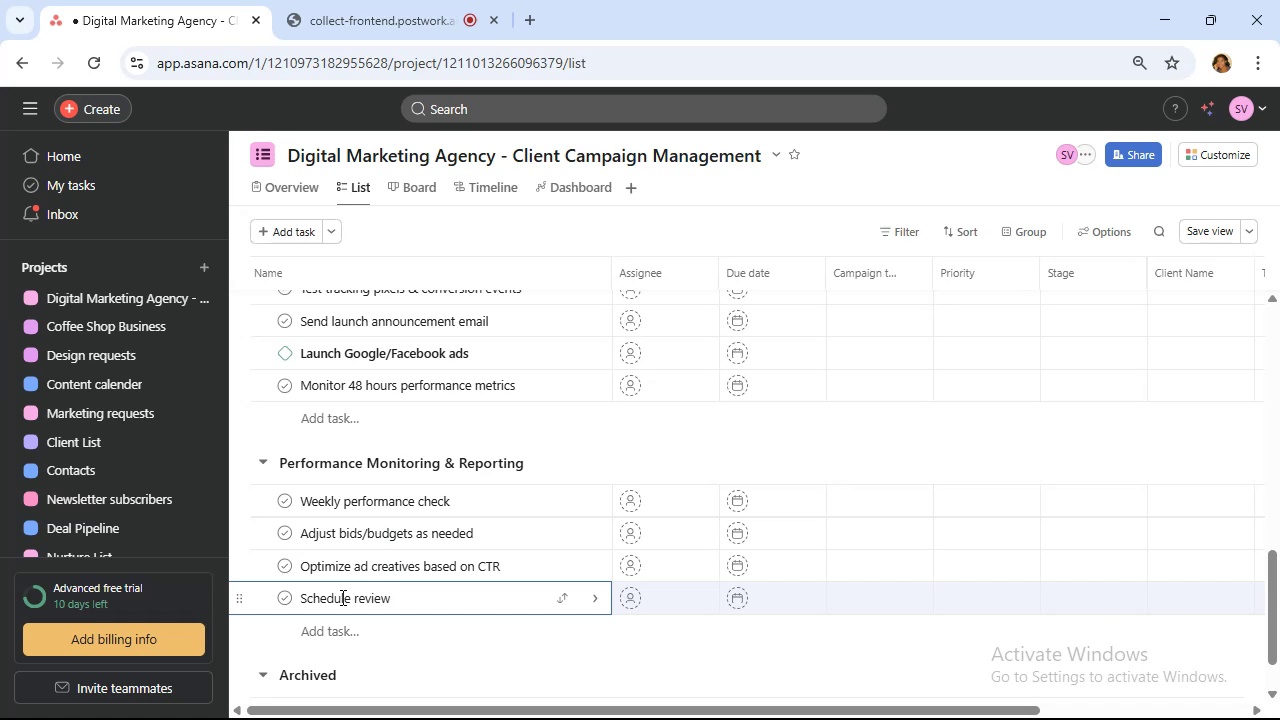 
wait(6.81)
 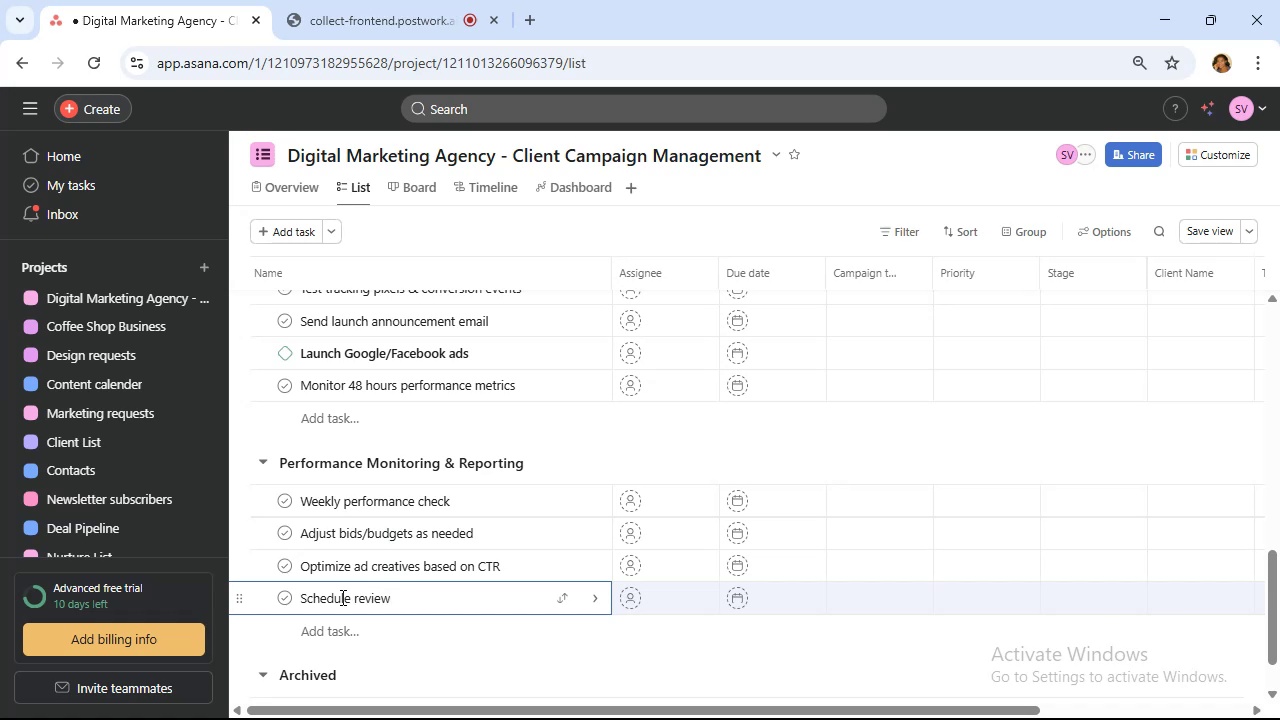 
left_click([352, 597])
 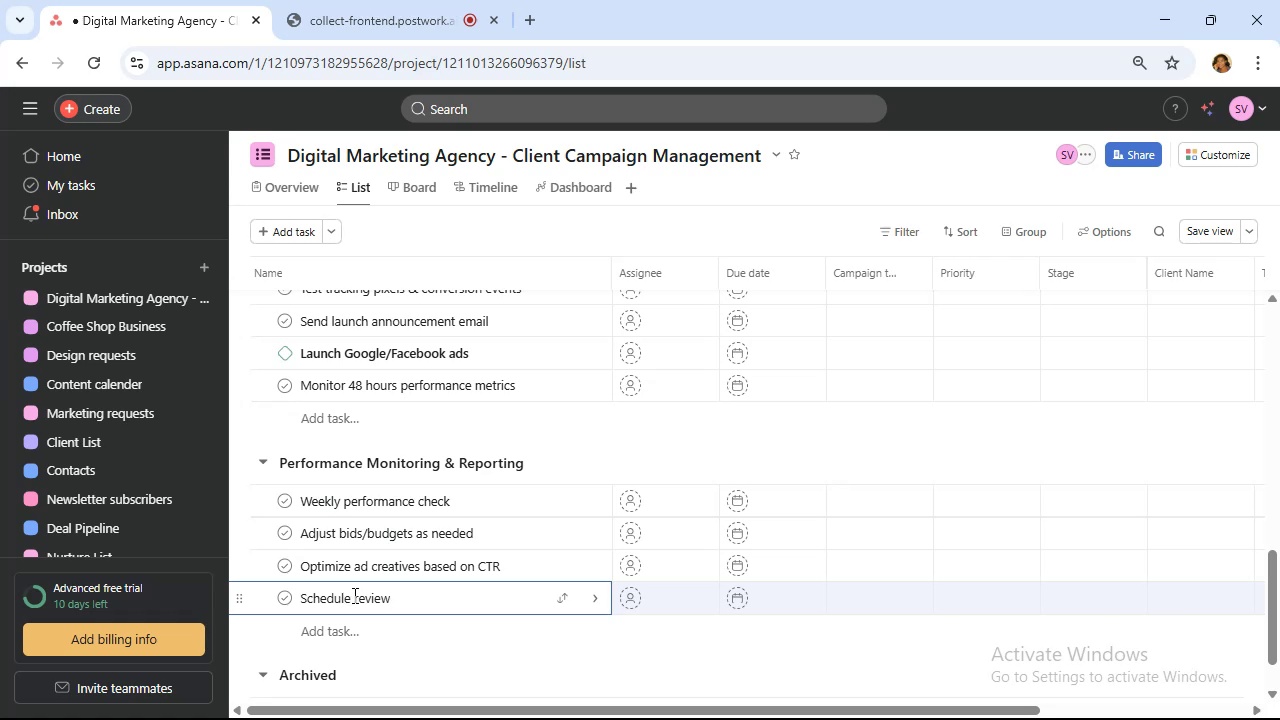 
type( client call)
 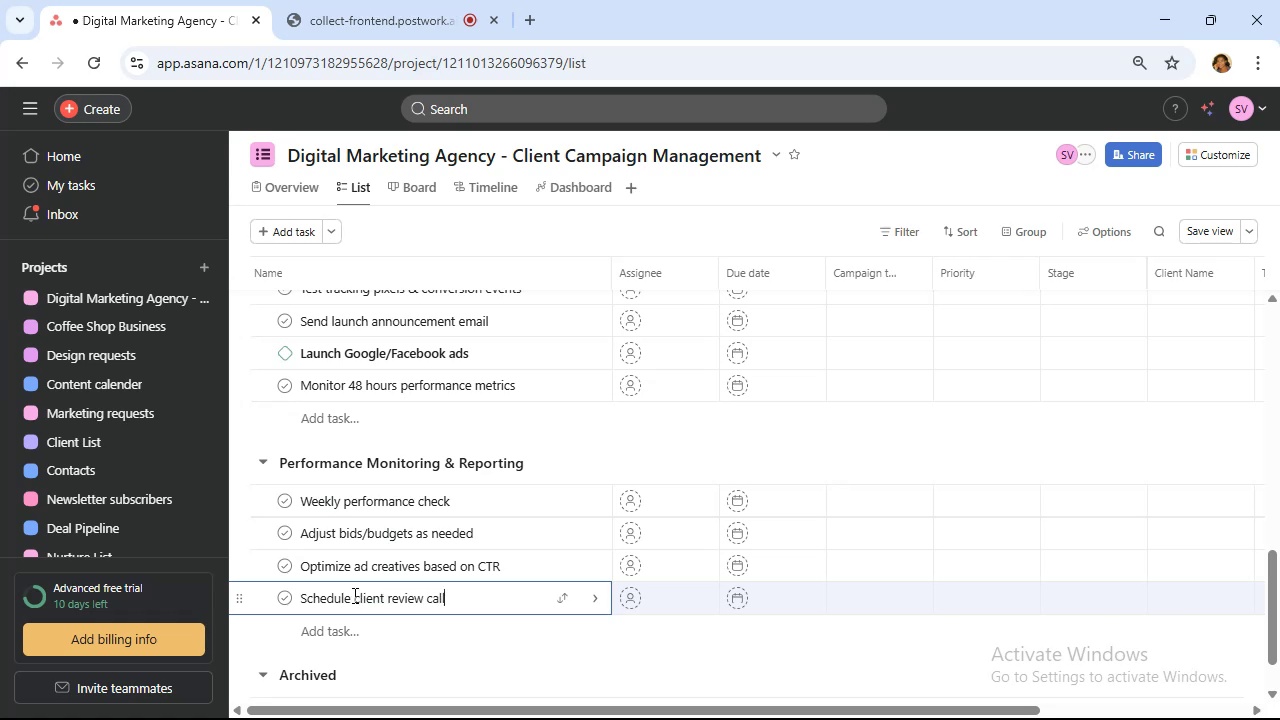 
hold_key(key=ArrowRight, duration=1.03)
 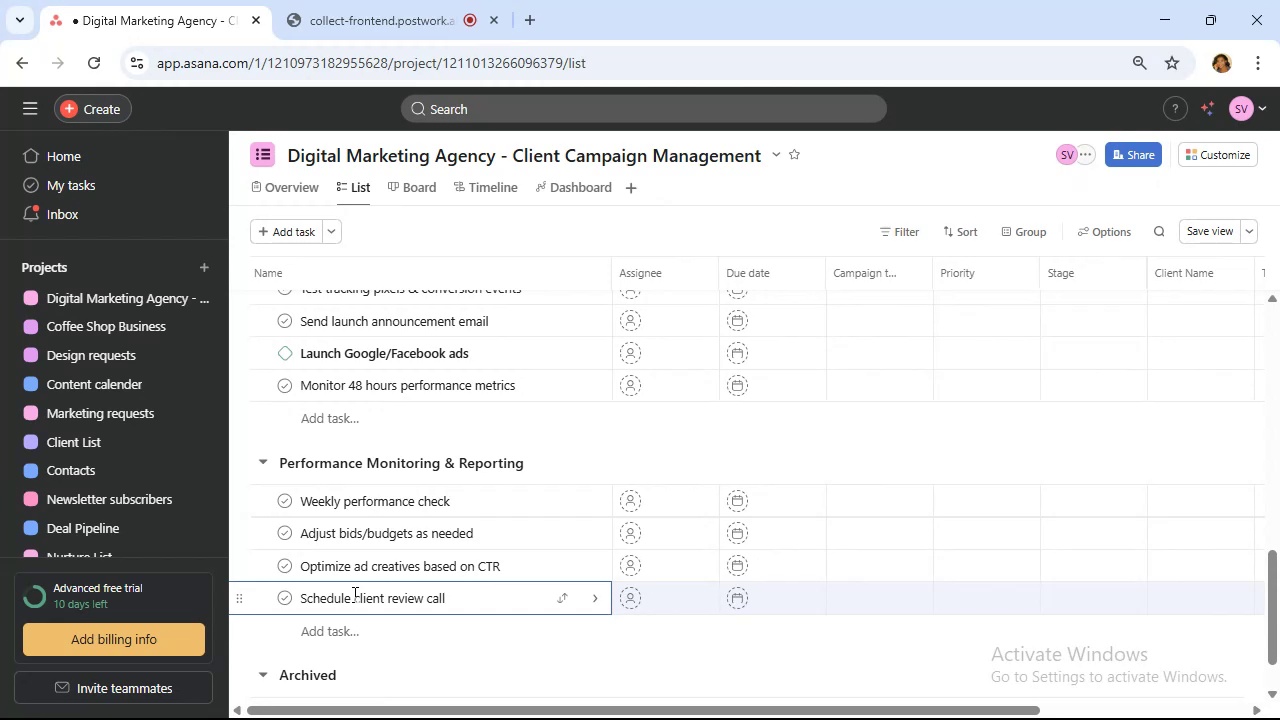 
wait(20.67)
 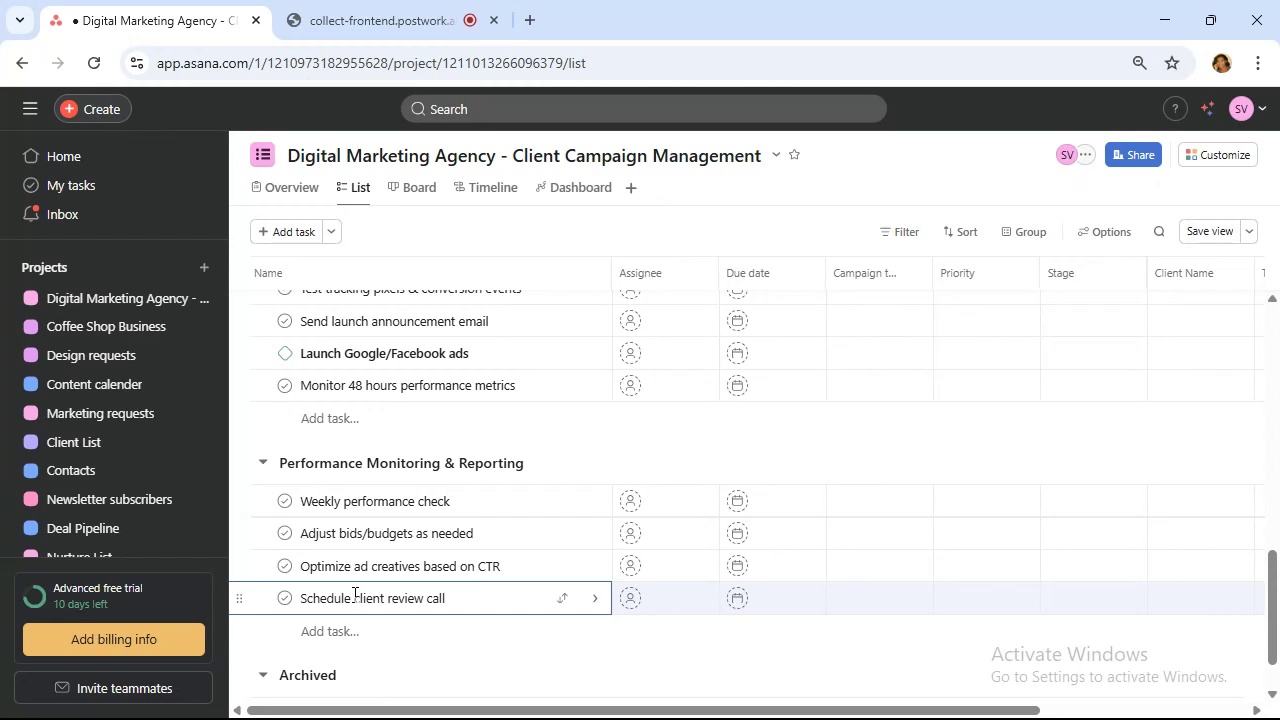 
left_click([1100, 600])
 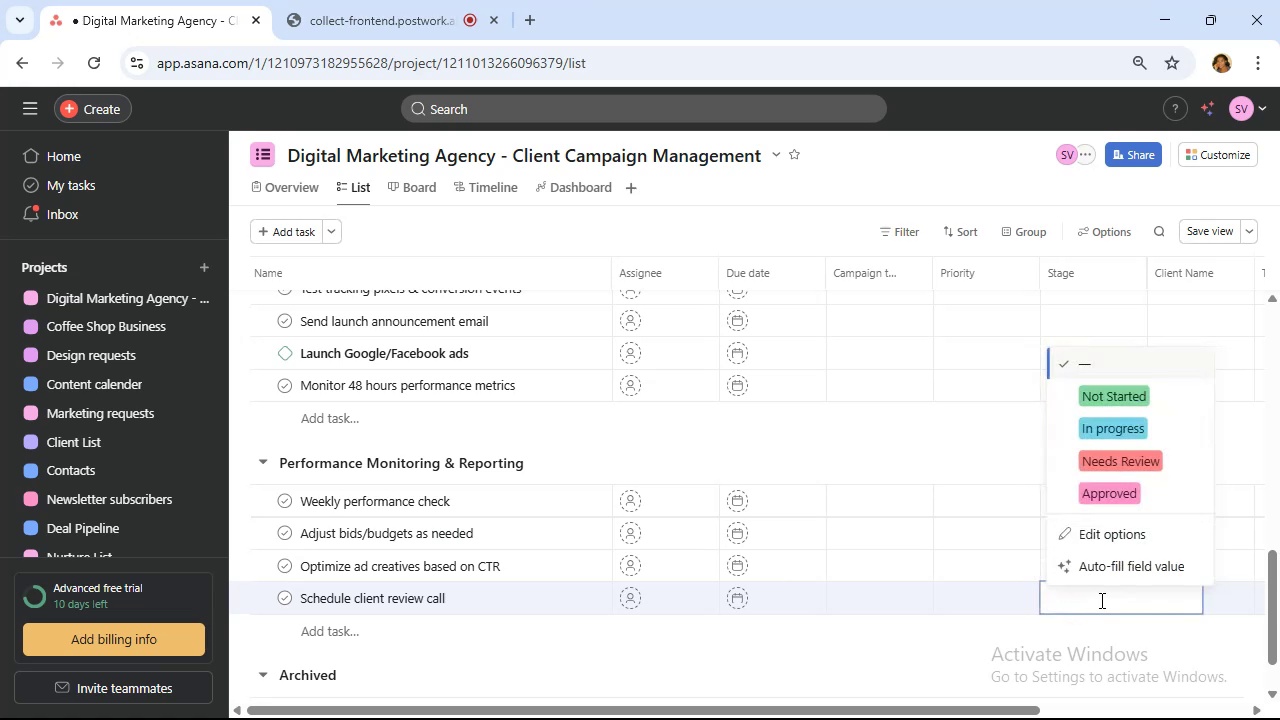 
left_click([1100, 600])
 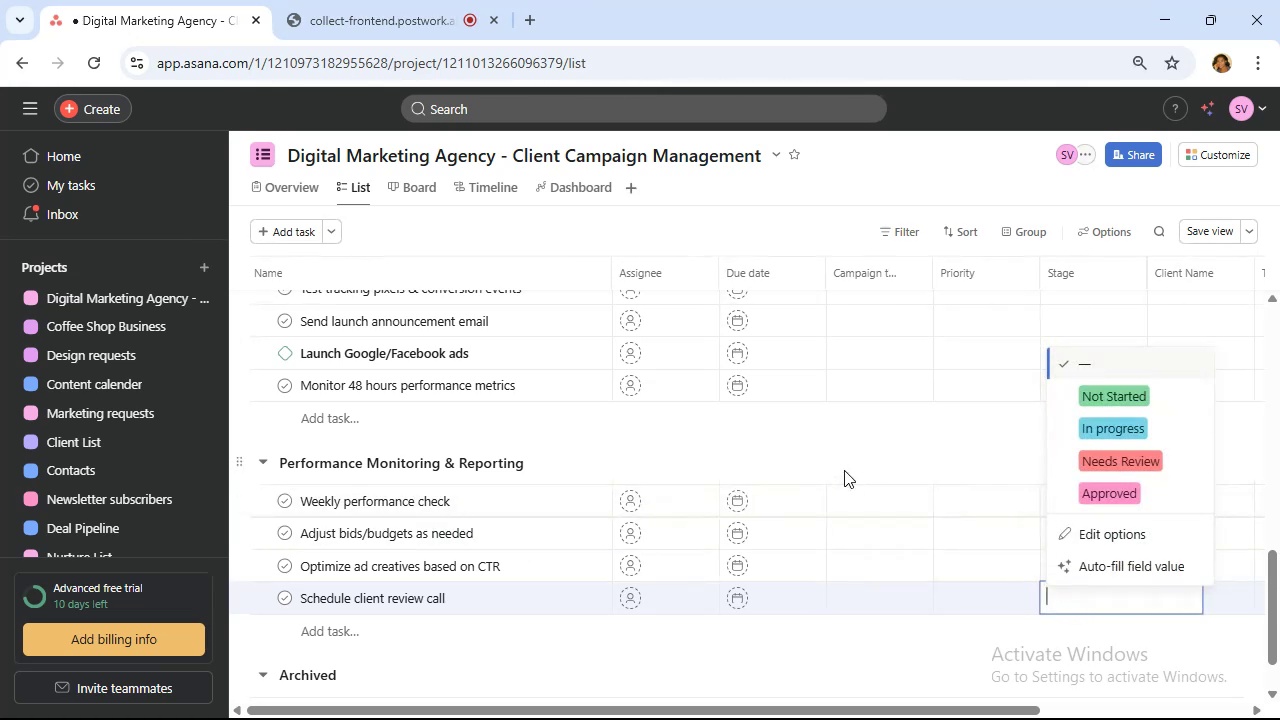 
left_click([844, 470])
 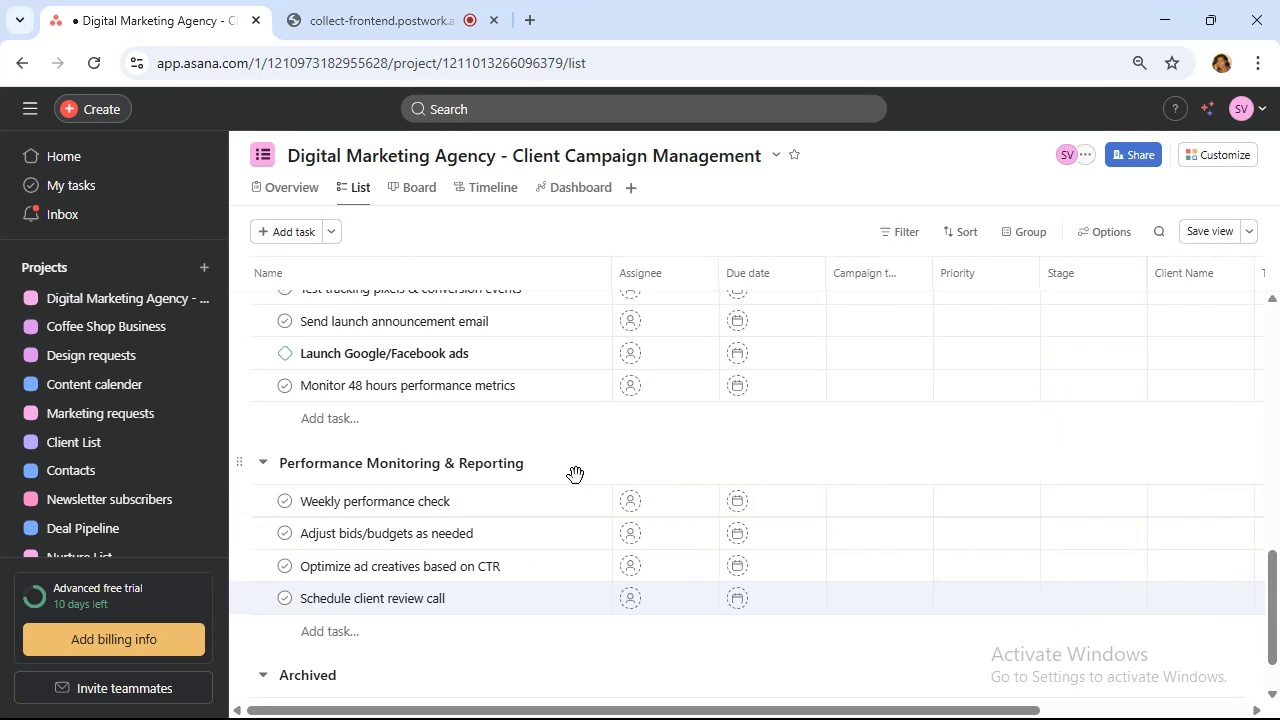 
scroll: coordinate [524, 487], scroll_direction: down, amount: 6.0
 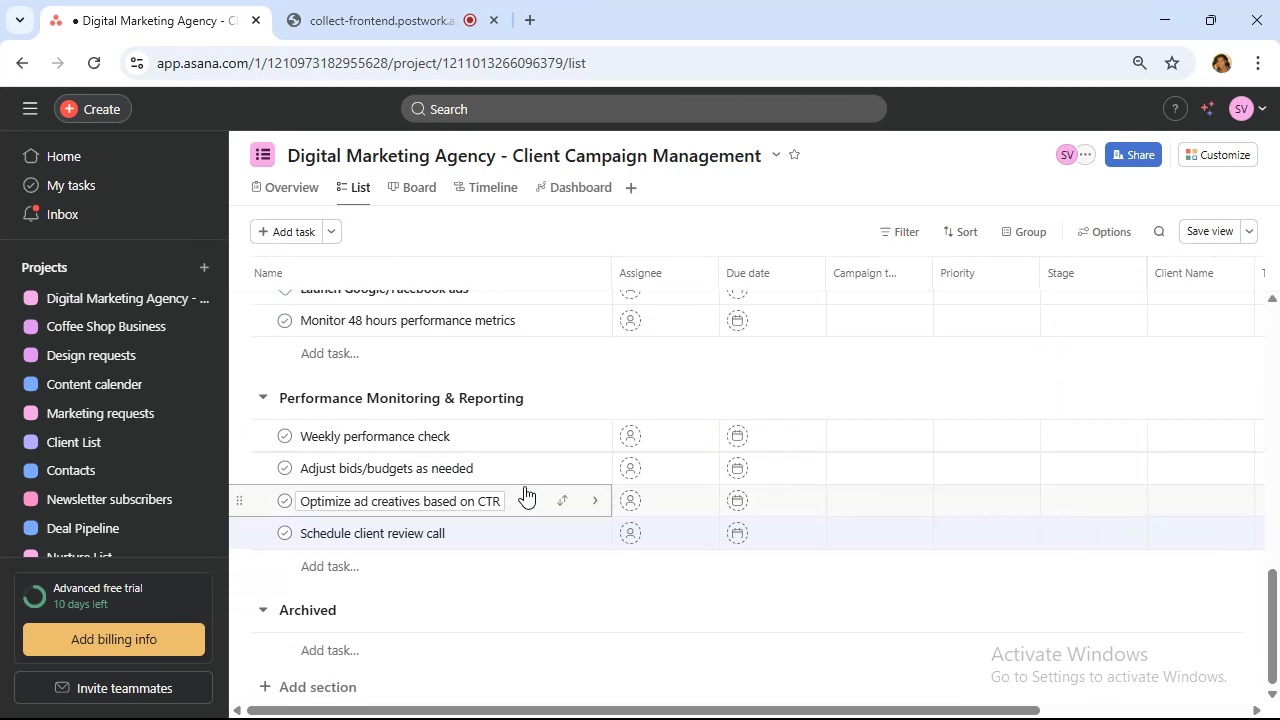 
wait(8.28)
 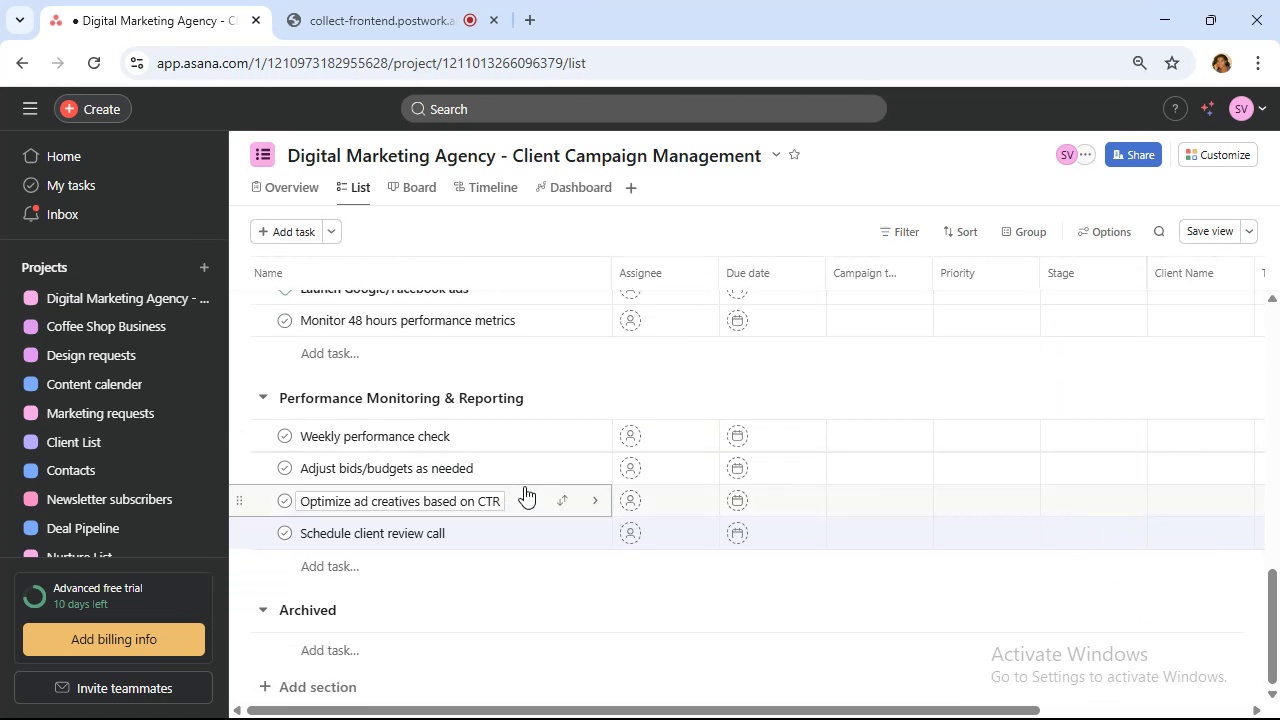 
mouse_move([1182, 200])
 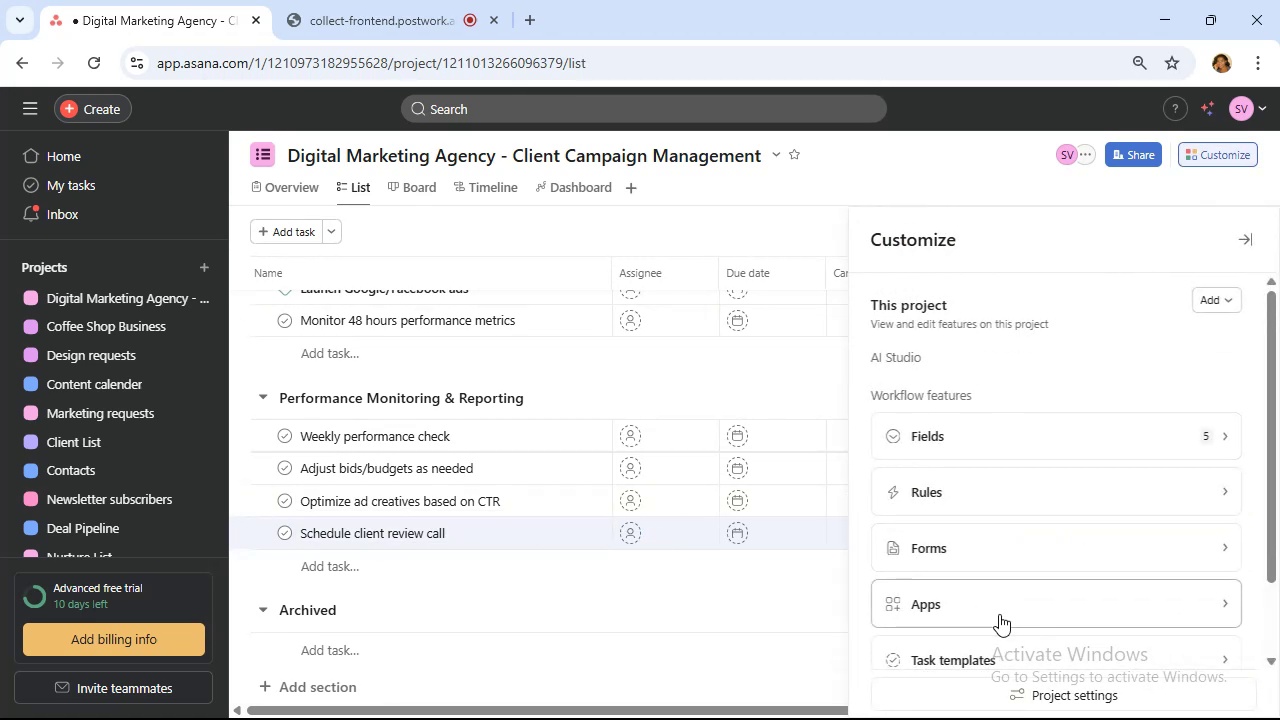 
scroll: coordinate [1000, 610], scroll_direction: down, amount: 5.0
 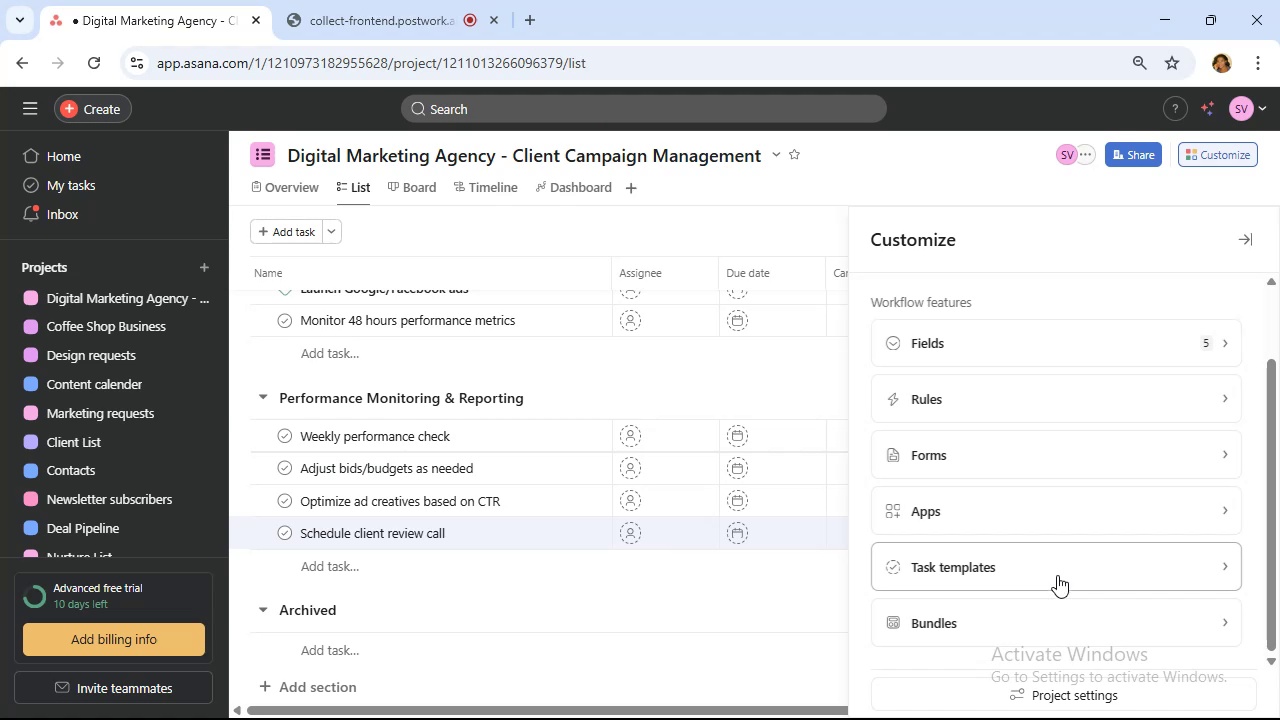 
wait(9.37)
 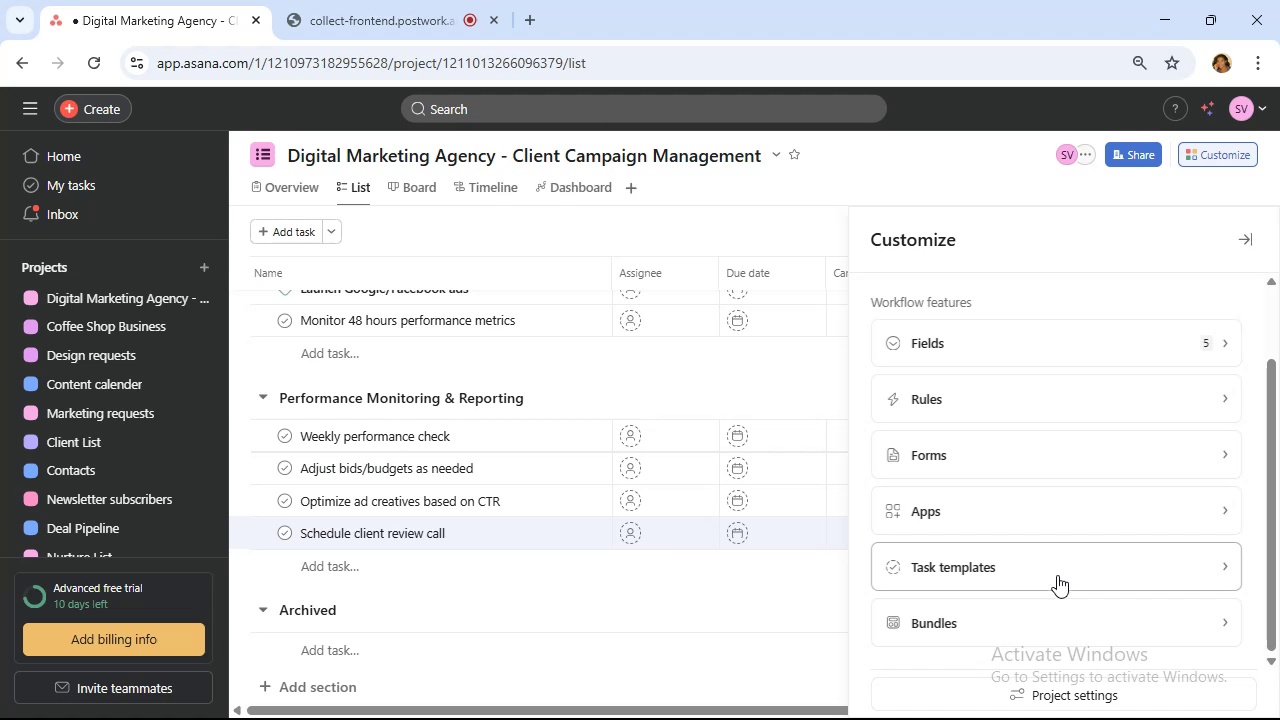 
left_click([1057, 575])
 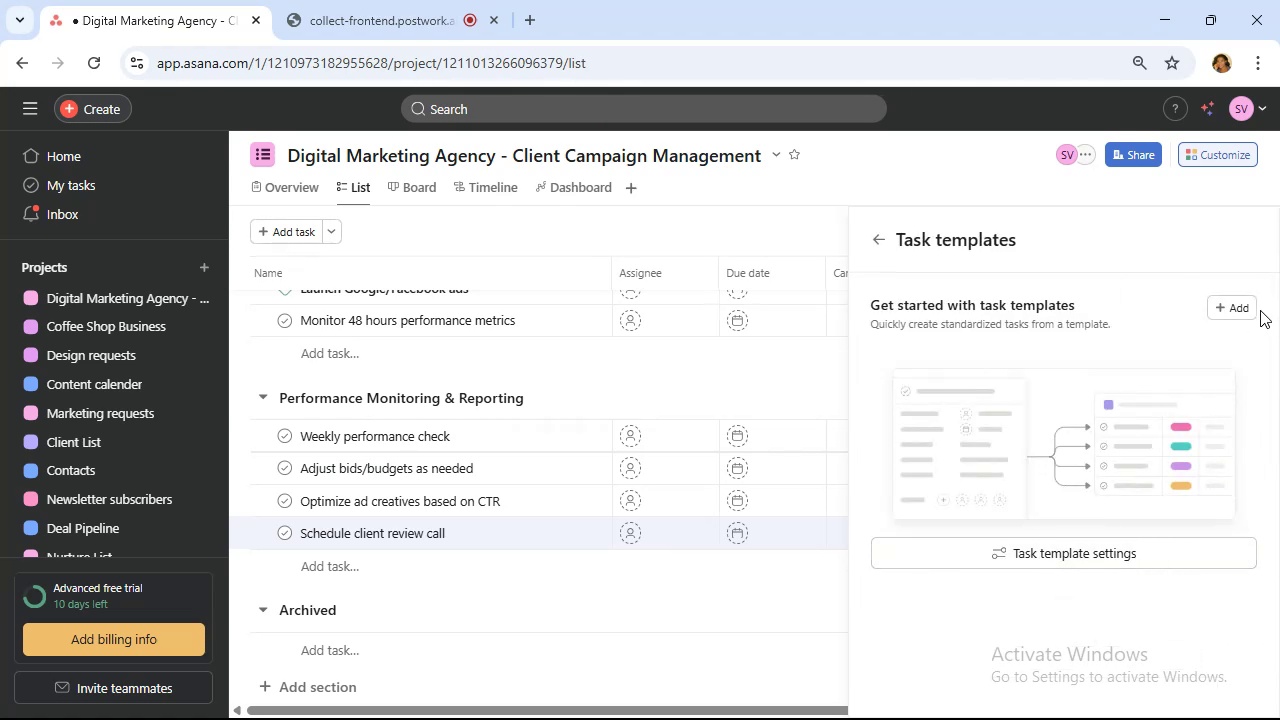 
left_click([1241, 308])
 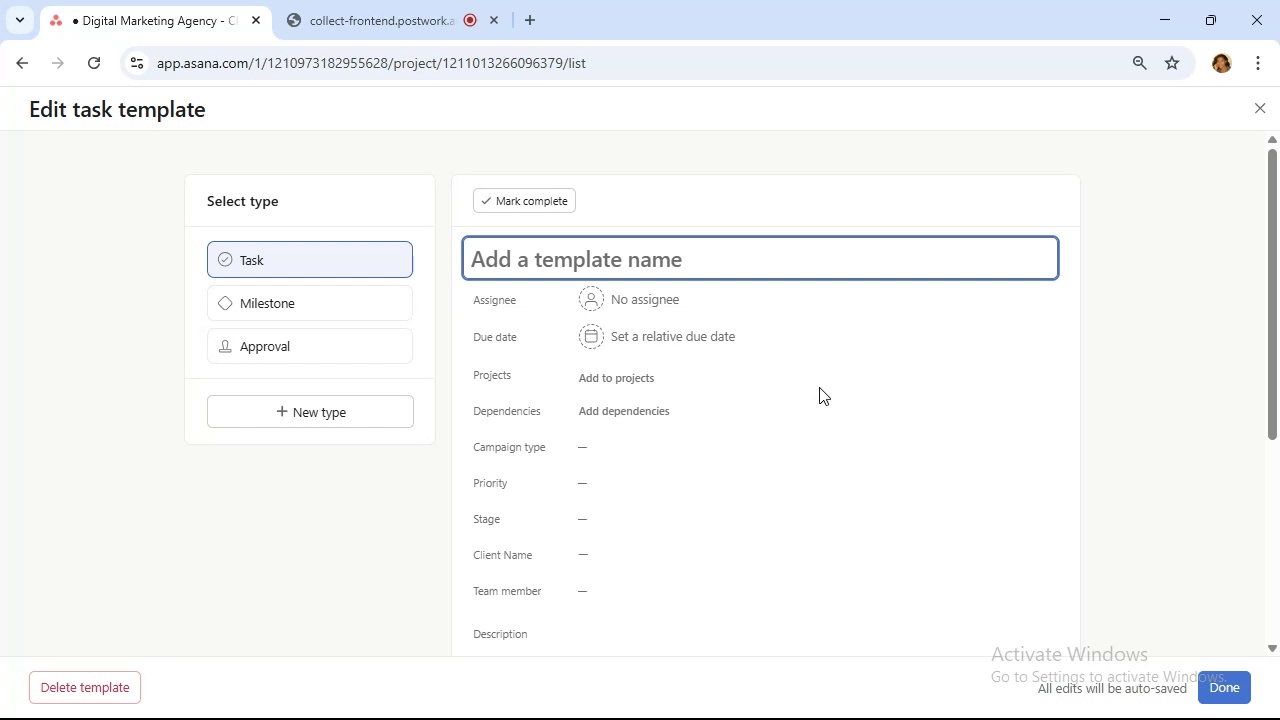 
wait(105.79)
 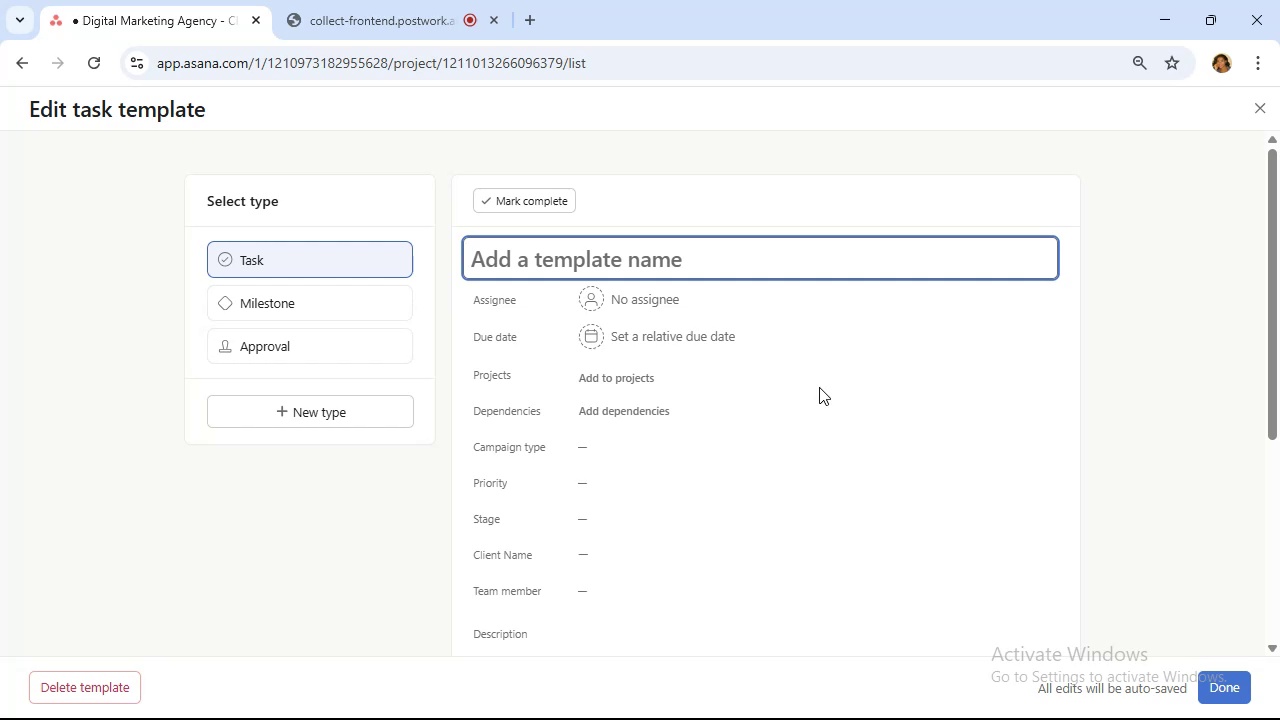 
left_click([777, 245])
 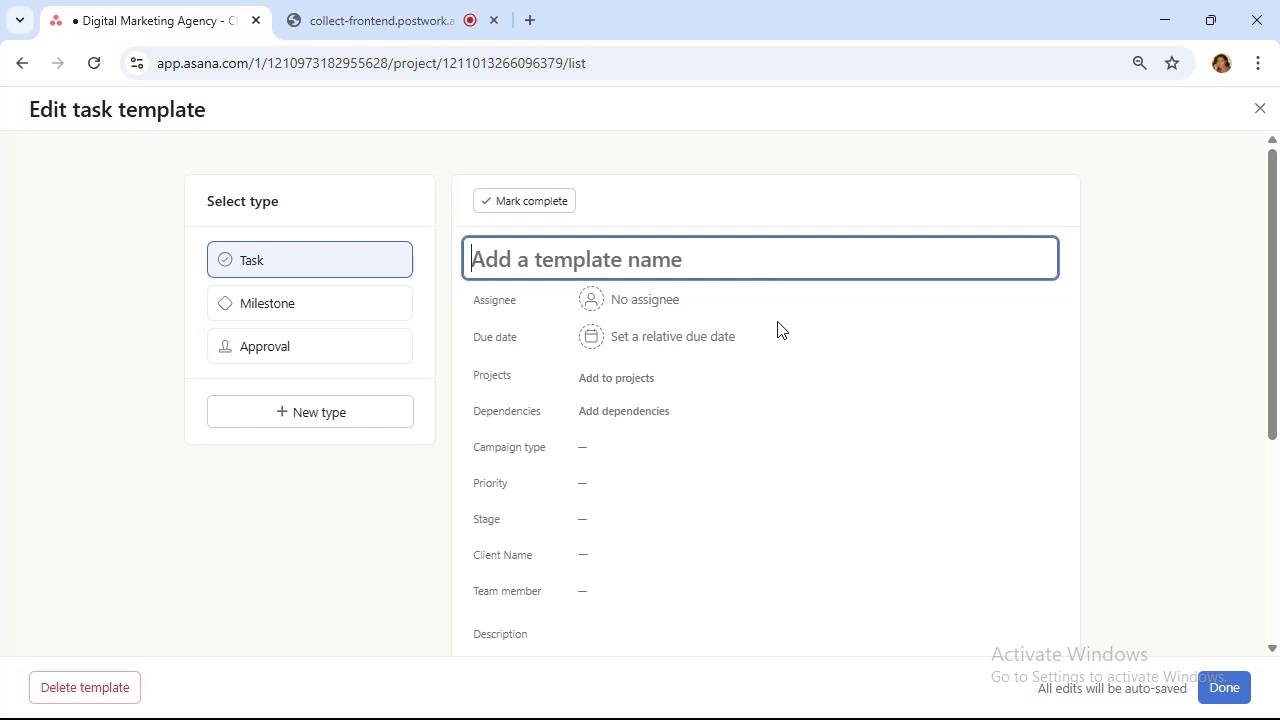 
type(Socia)
 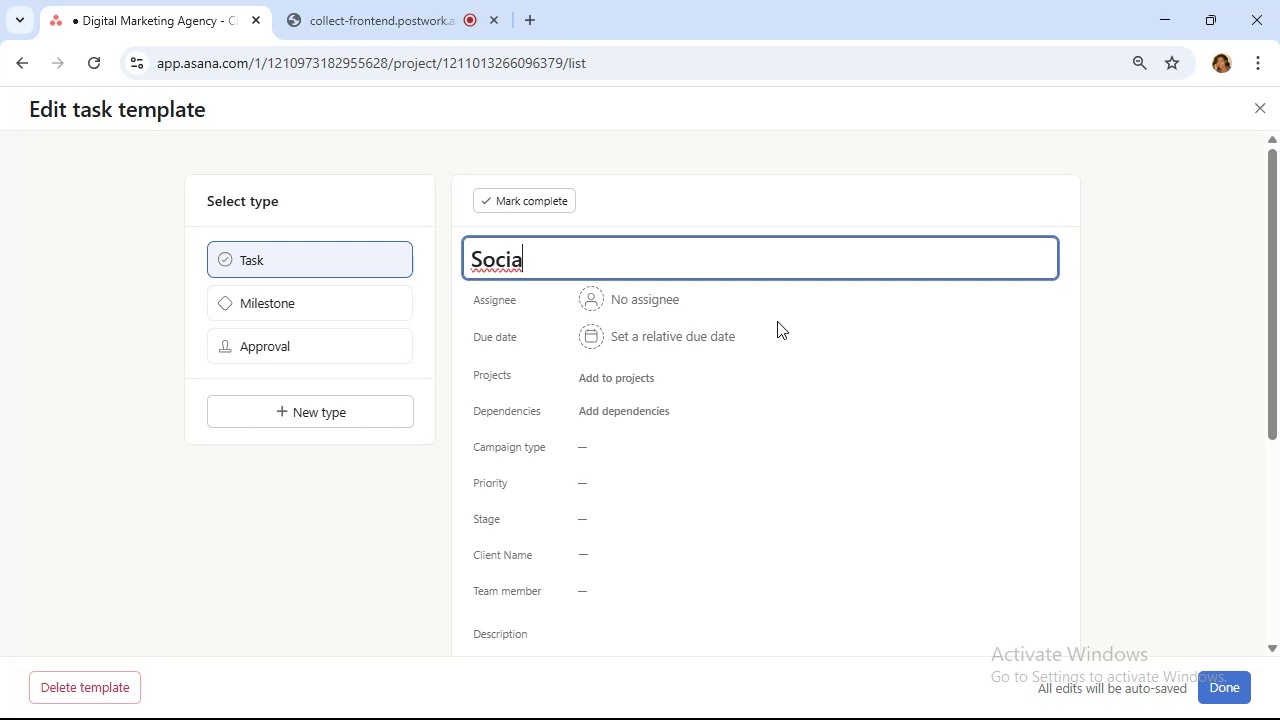 
type(l Media Campaign Launch)
 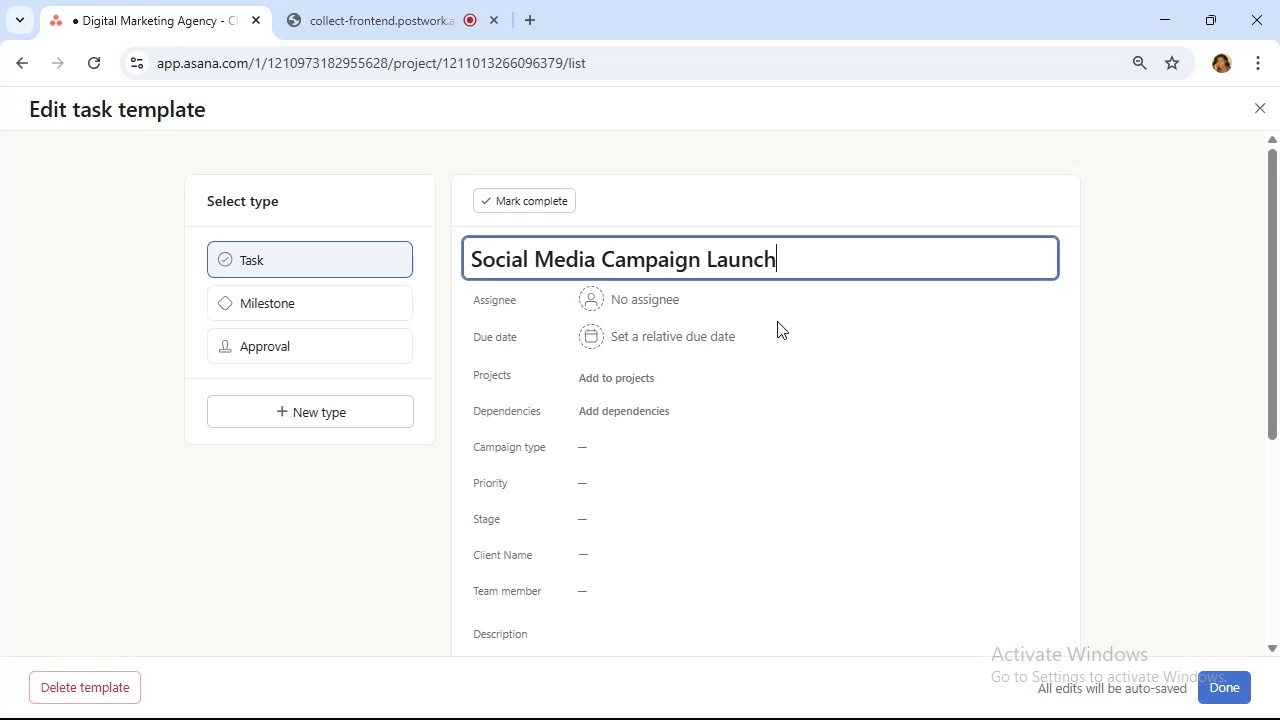 
wait(22.14)
 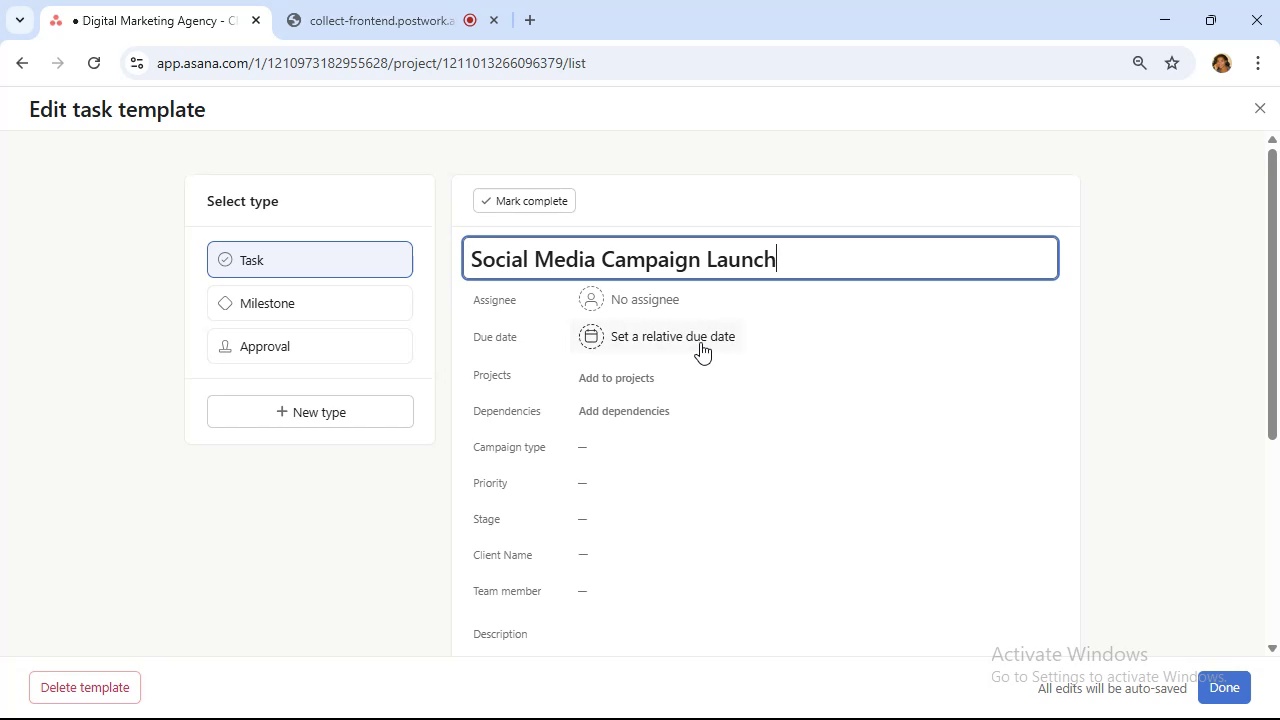 
left_click([628, 443])
 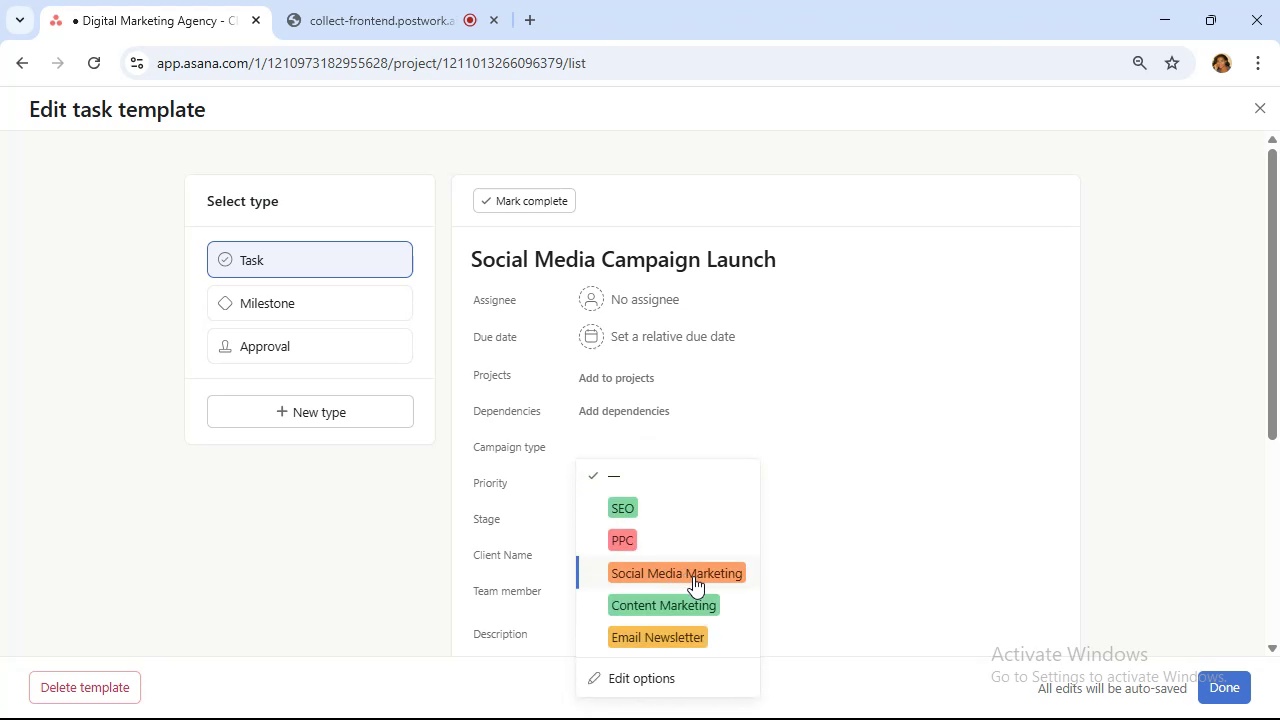 
left_click([693, 576])
 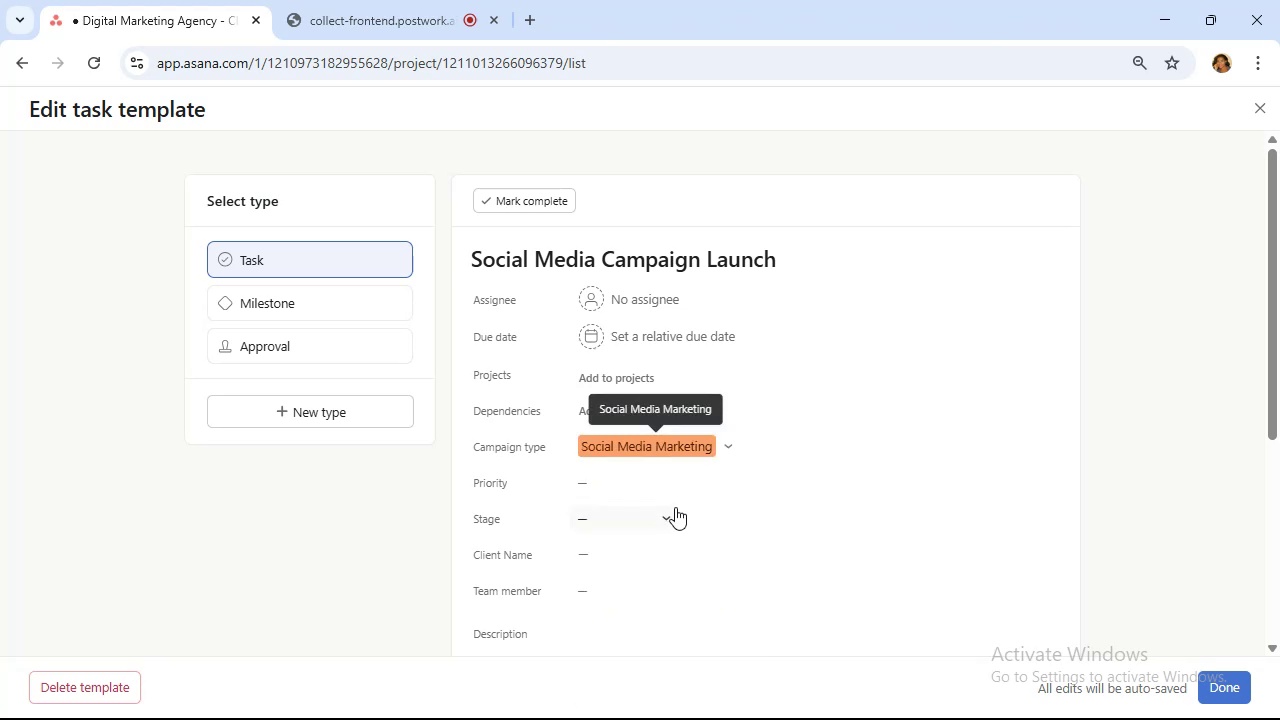 
scroll: coordinate [674, 506], scroll_direction: down, amount: 1.0
 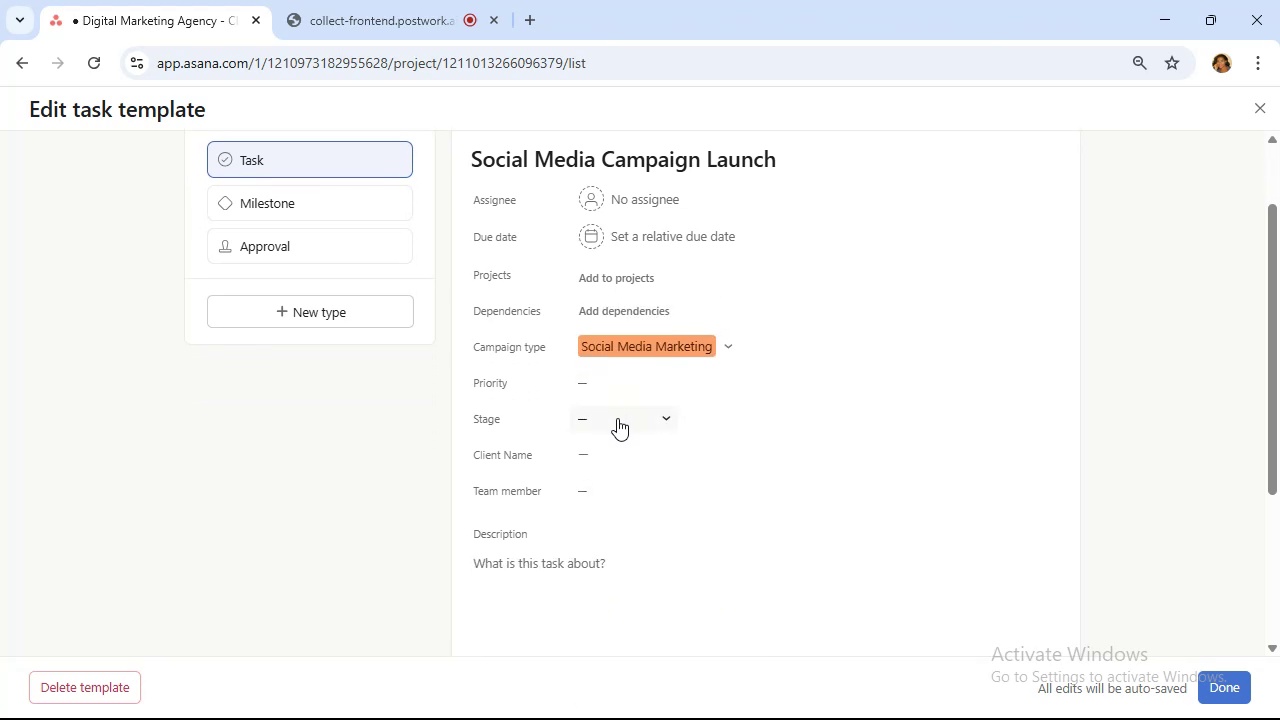 
wait(5.78)
 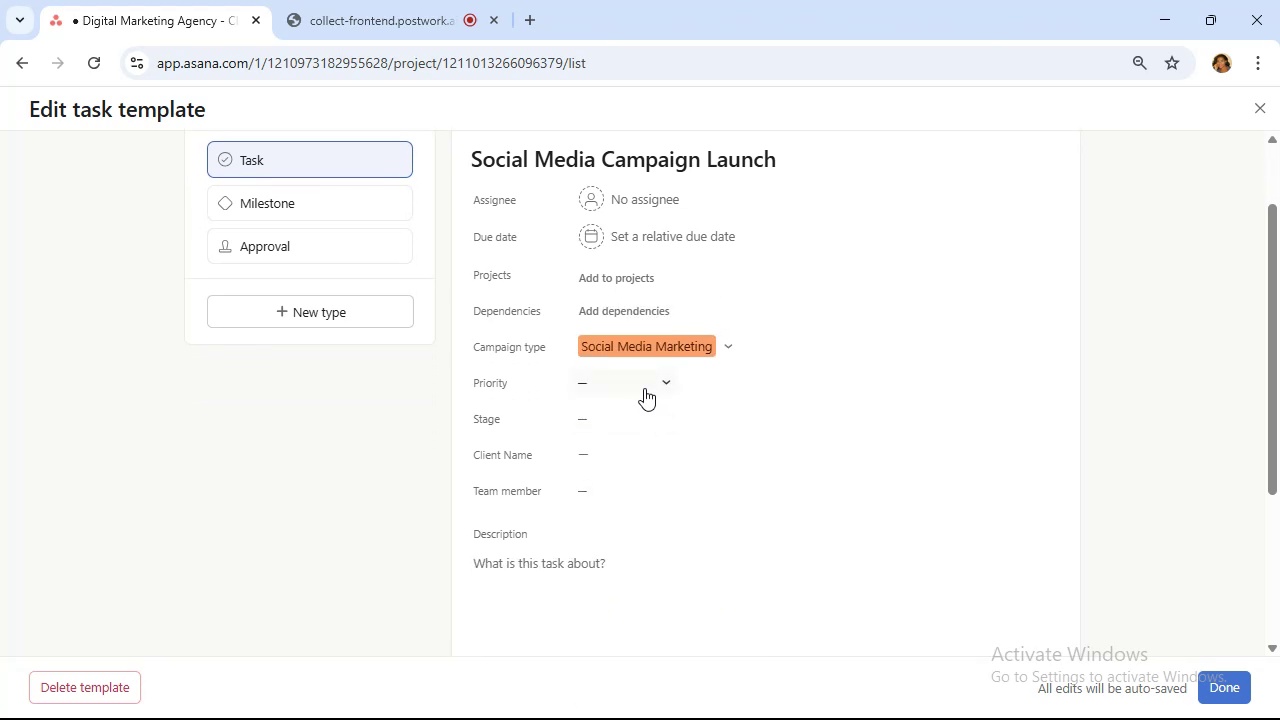 
left_click([617, 418])
 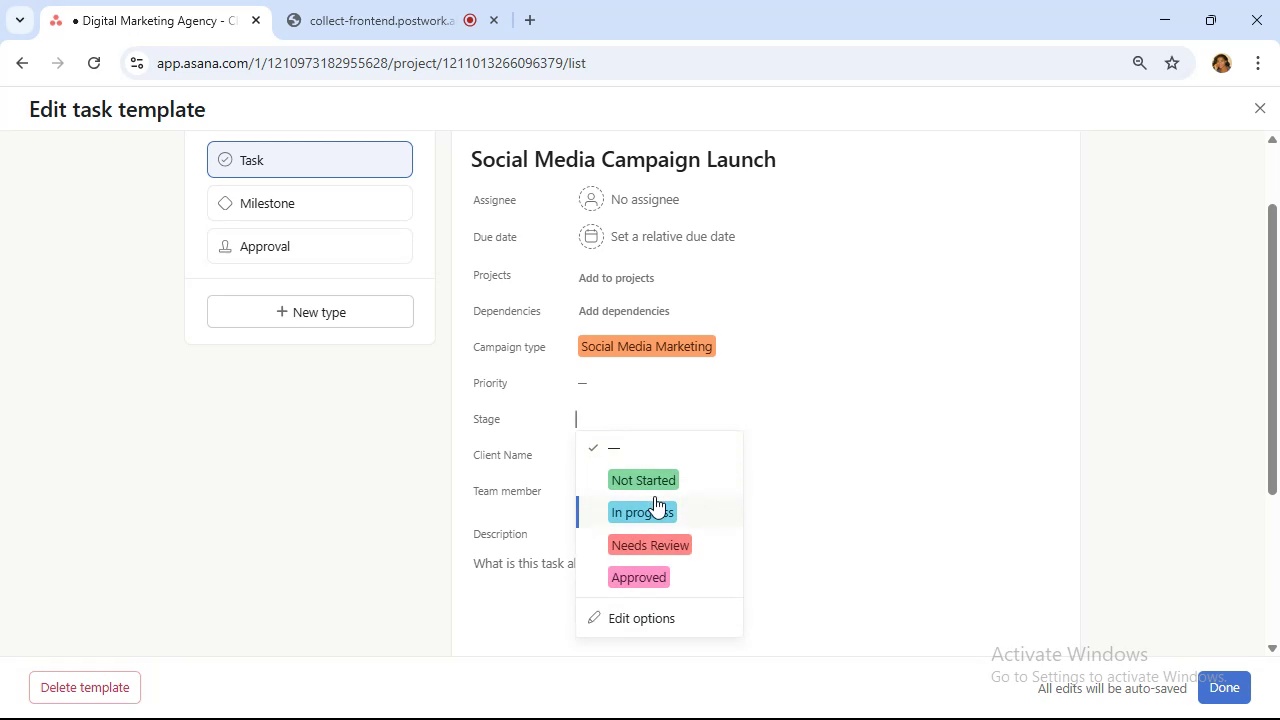 
left_click([653, 485])
 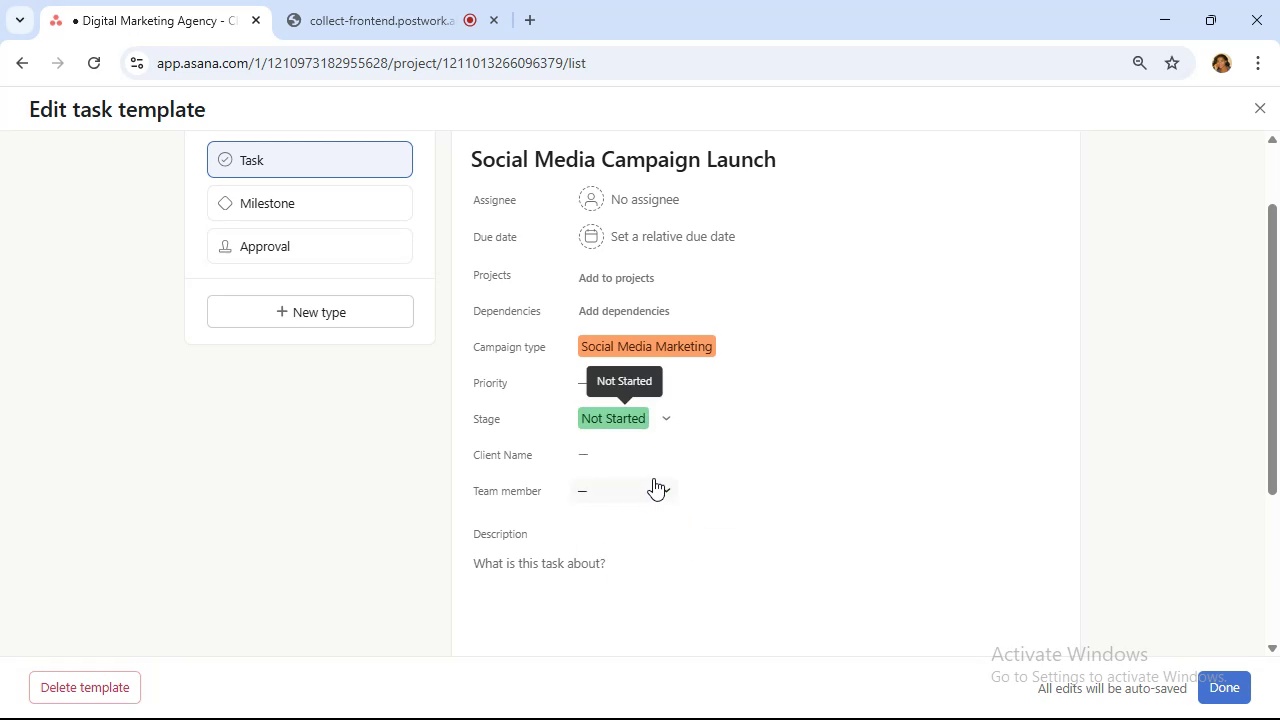 
wait(9.74)
 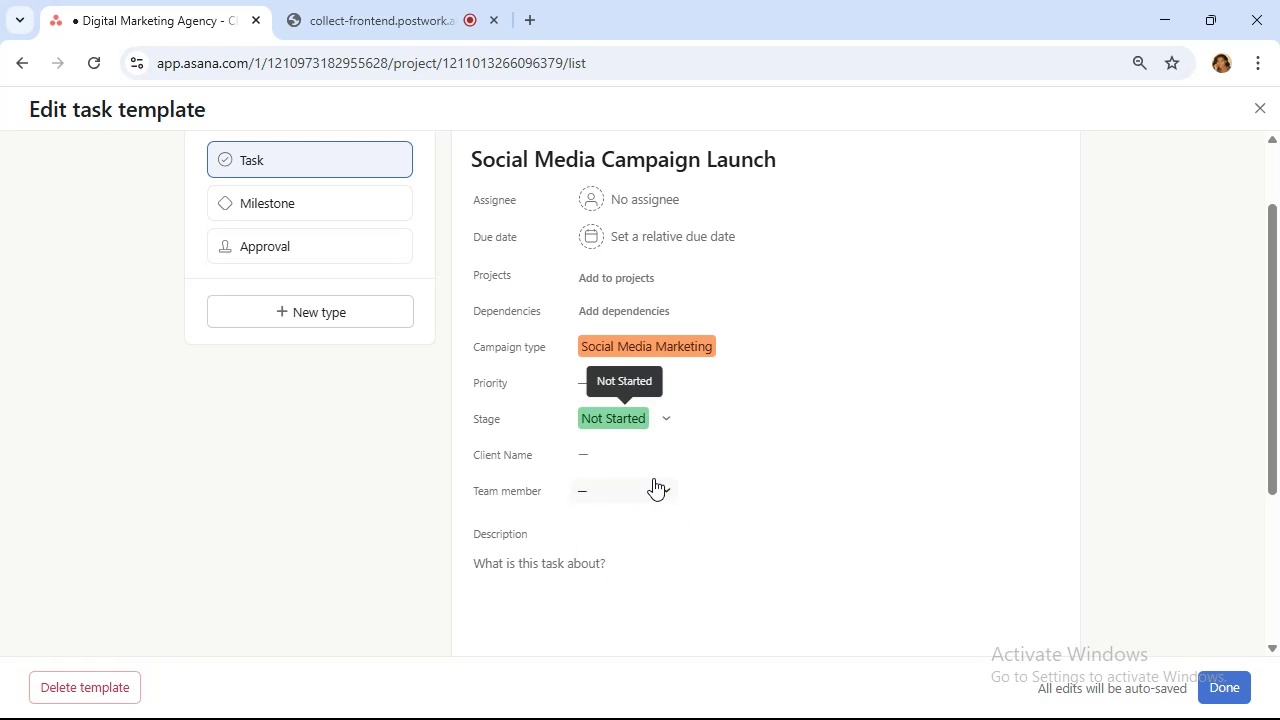 
scroll: coordinate [652, 468], scroll_direction: down, amount: 1.0
 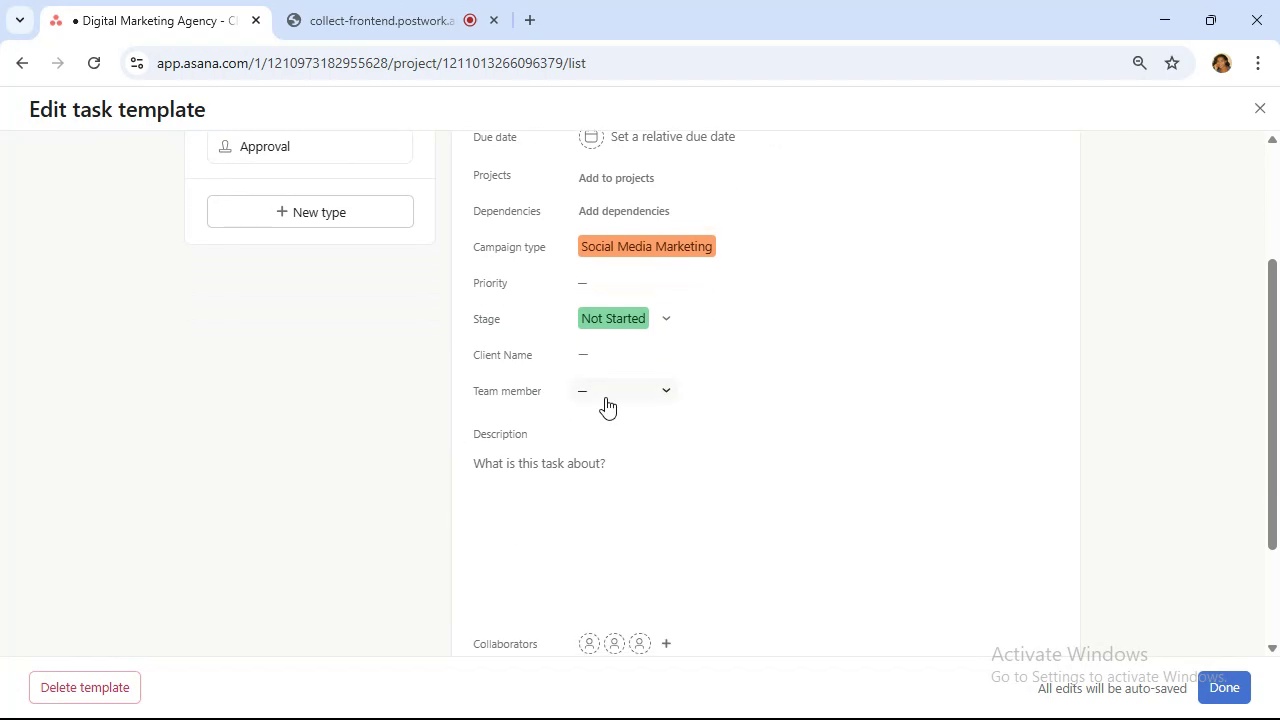 
wait(8.65)
 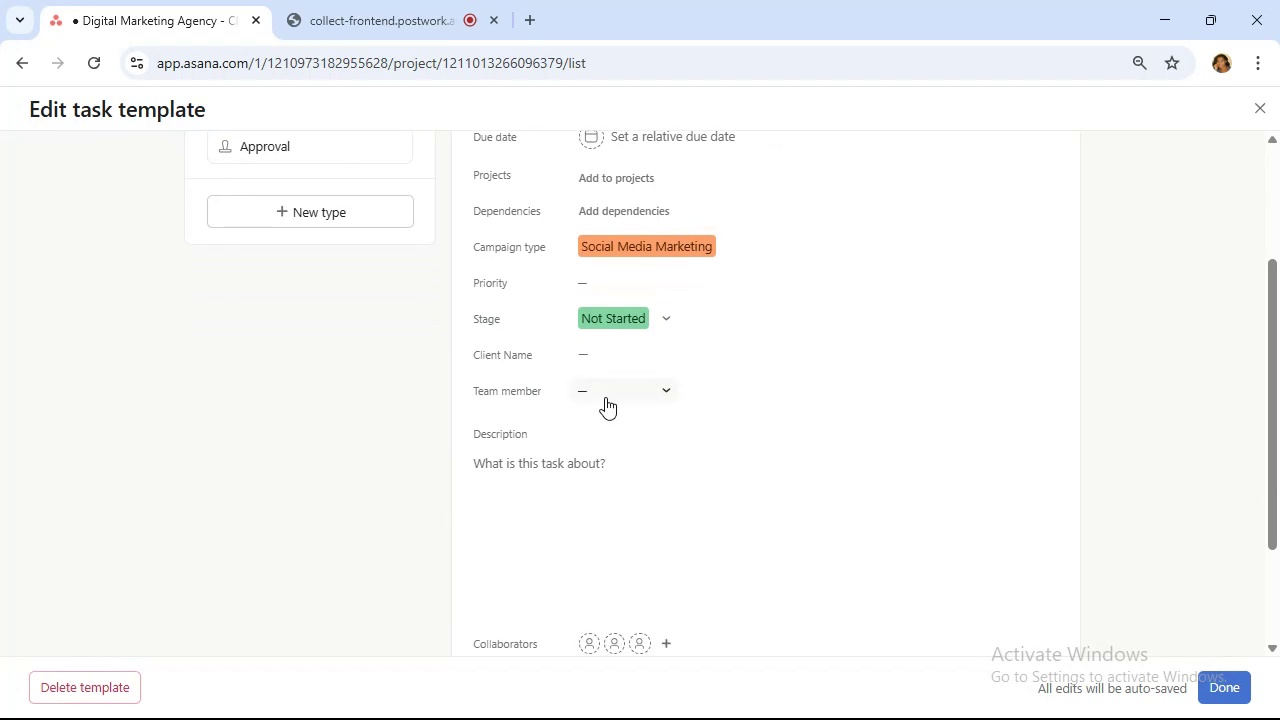 
scroll: coordinate [611, 289], scroll_direction: up, amount: 1.0
 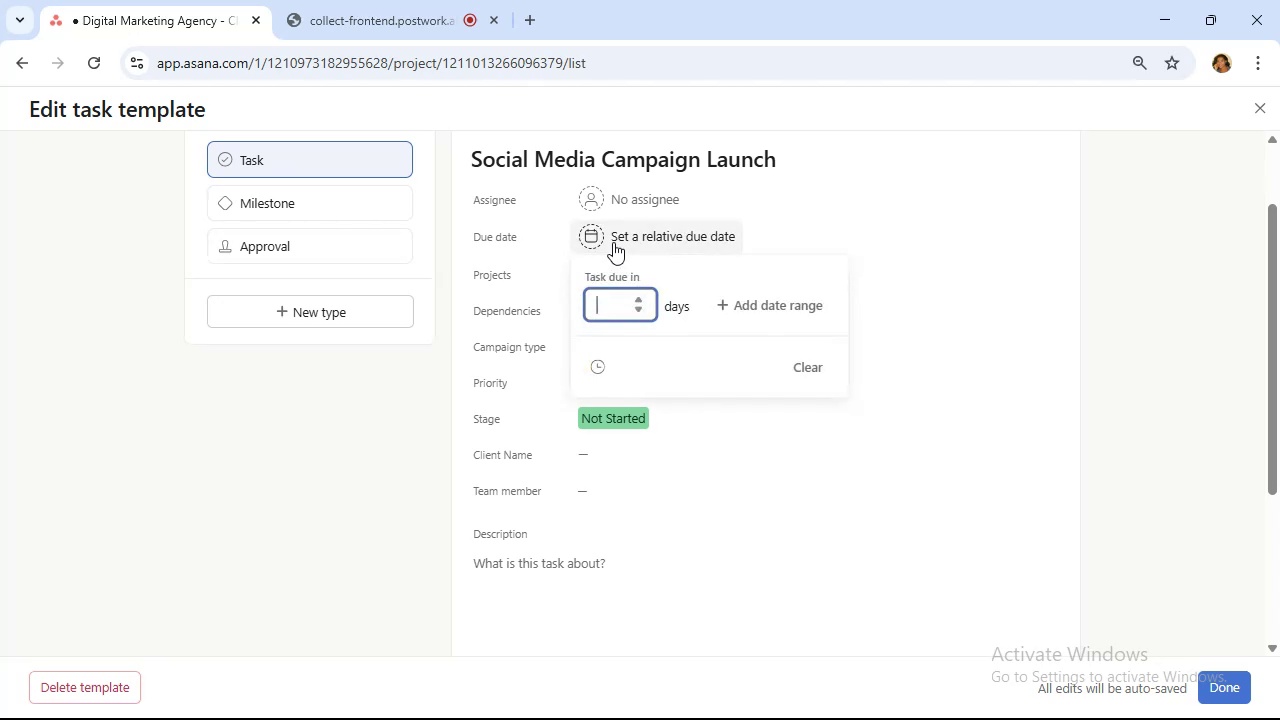 
type(10)
 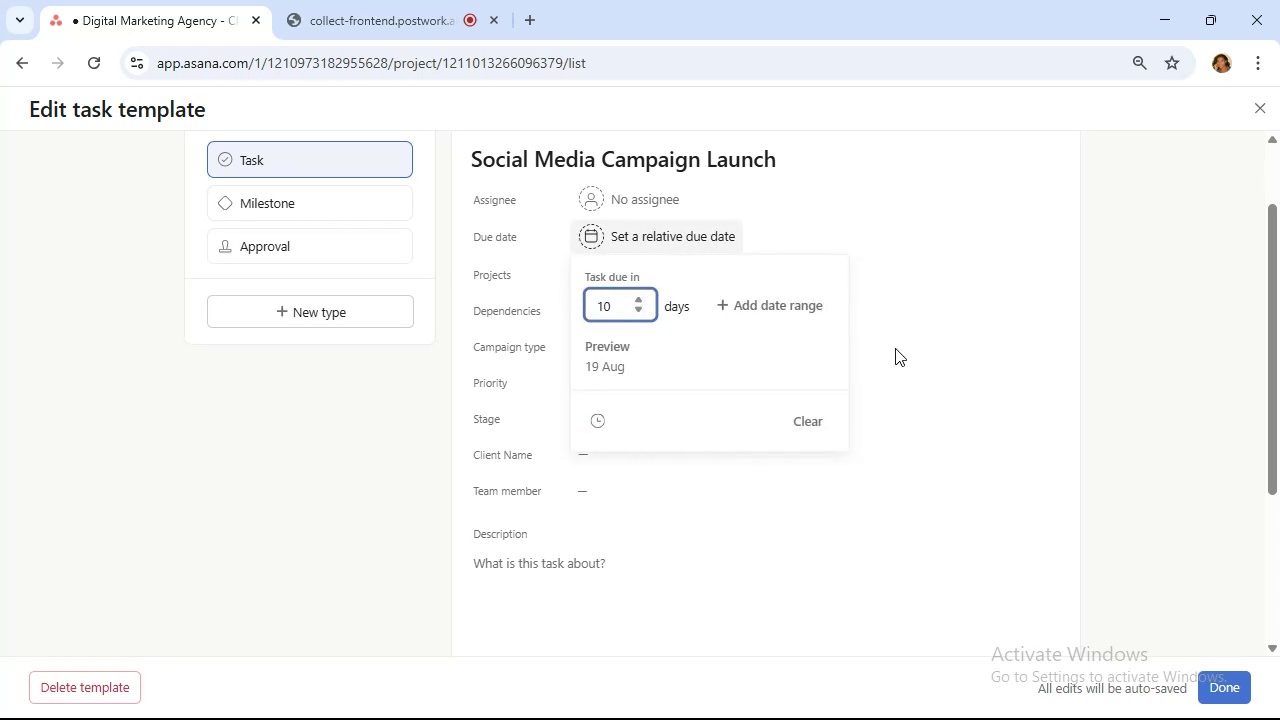 
left_click([895, 348])
 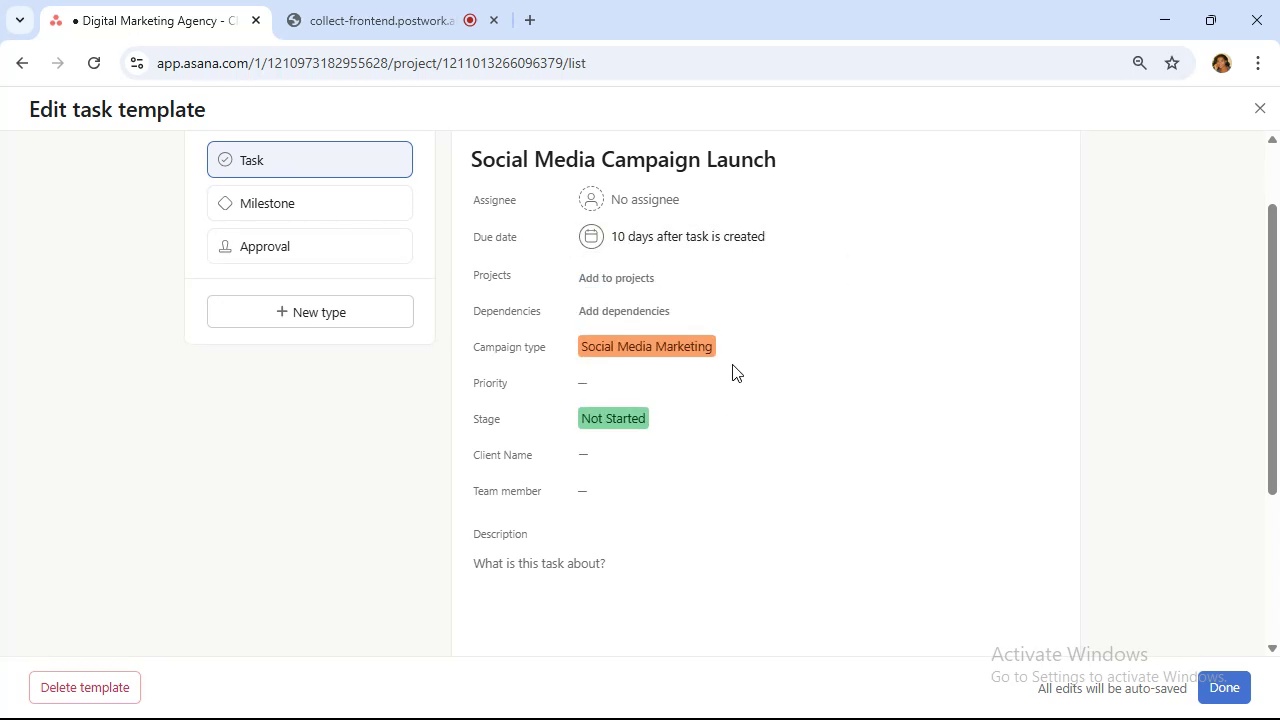 
left_click([605, 232])
 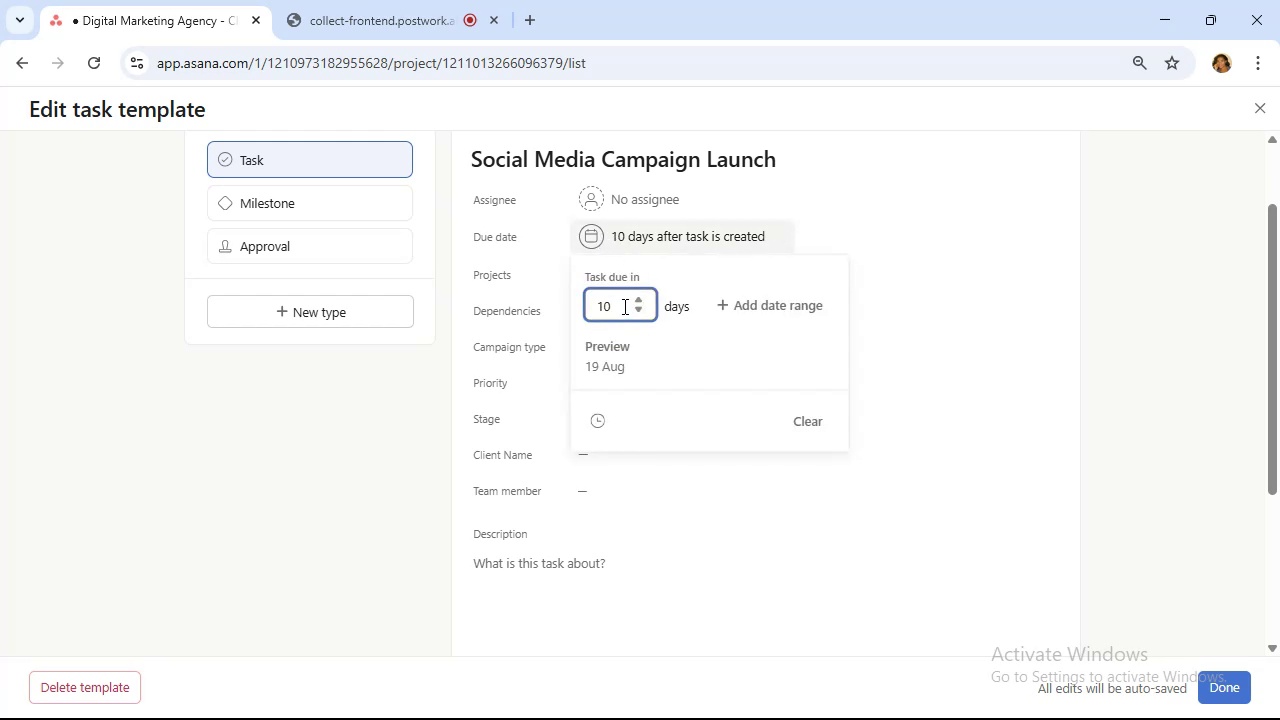 
key(Backspace)
key(Backspace)
type(30)
 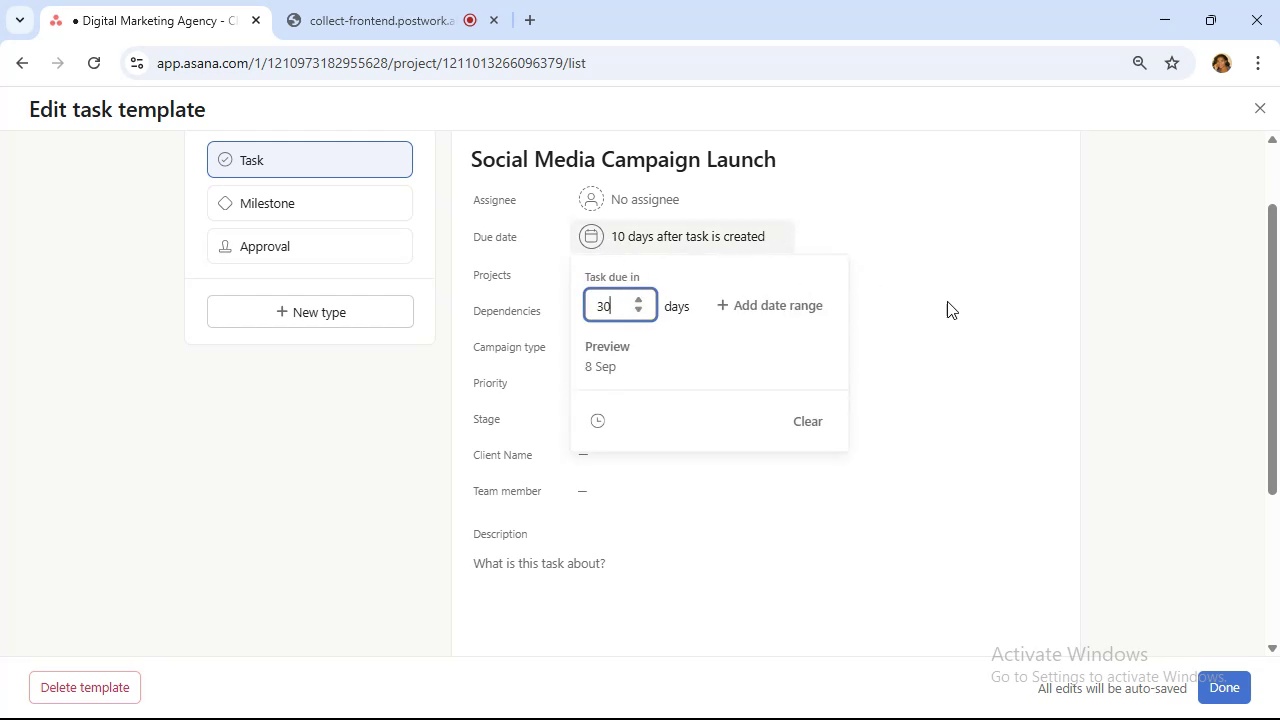 
left_click([965, 330])
 